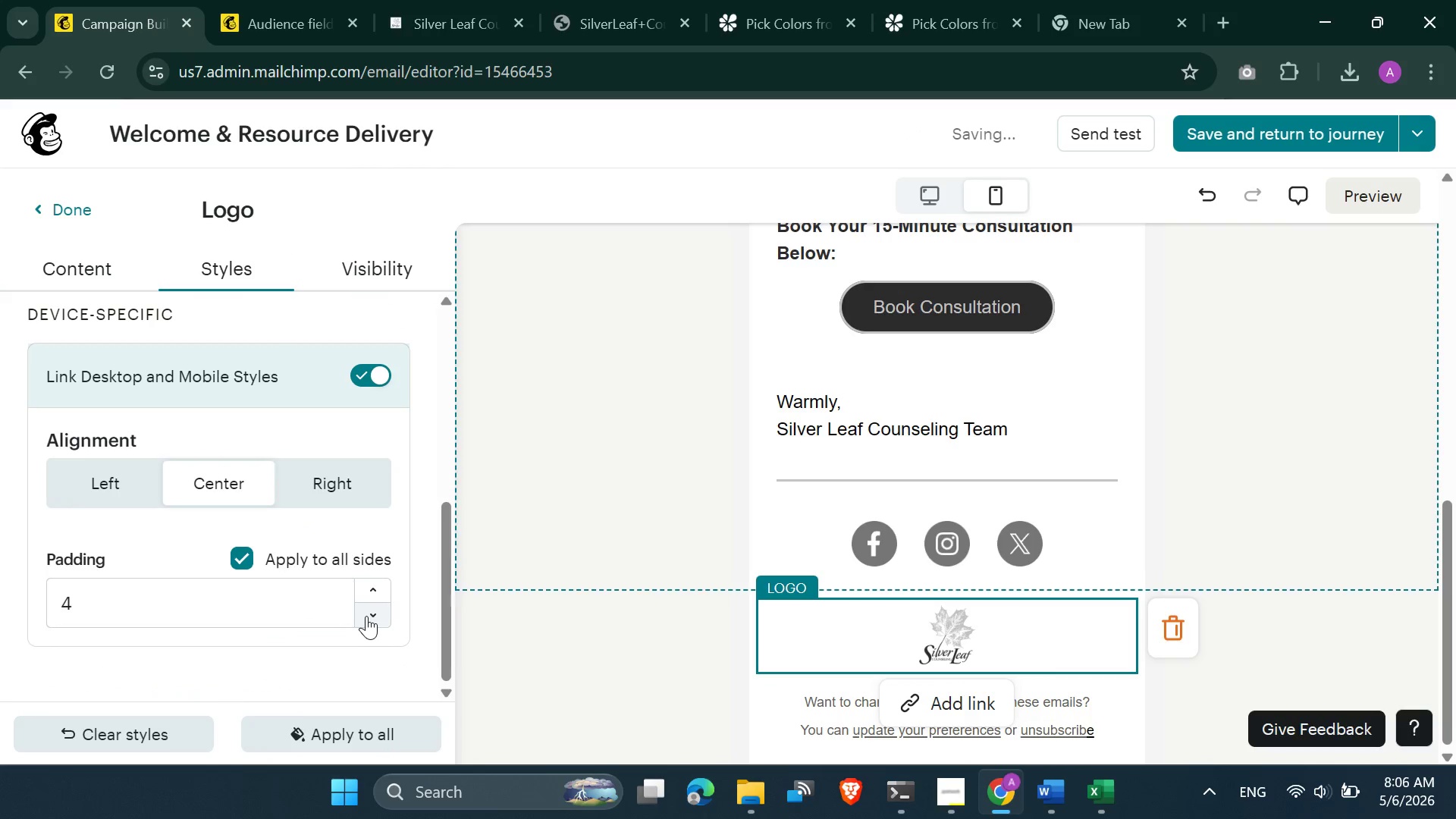 
triple_click([366, 616])
 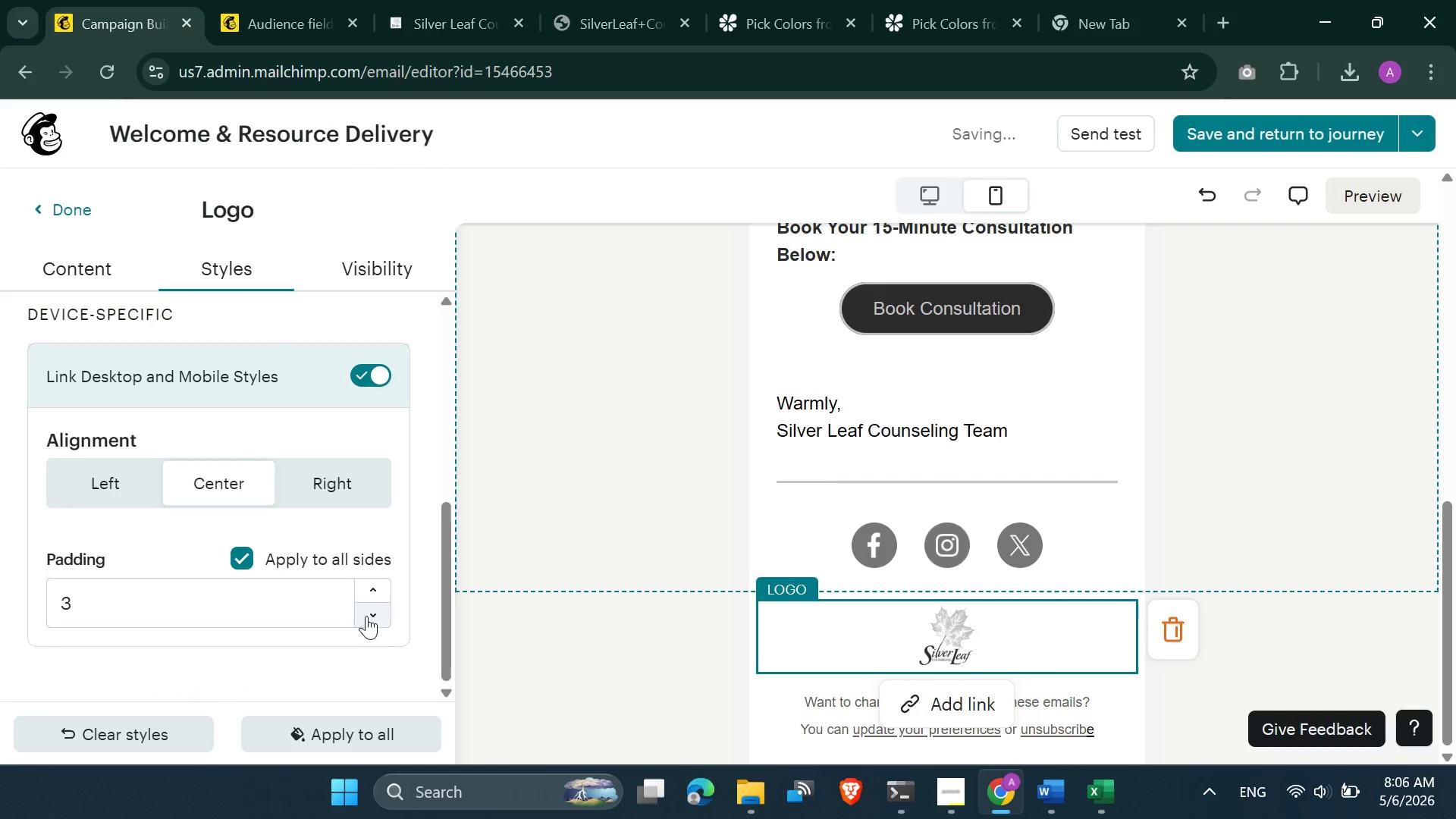 
triple_click([366, 616])
 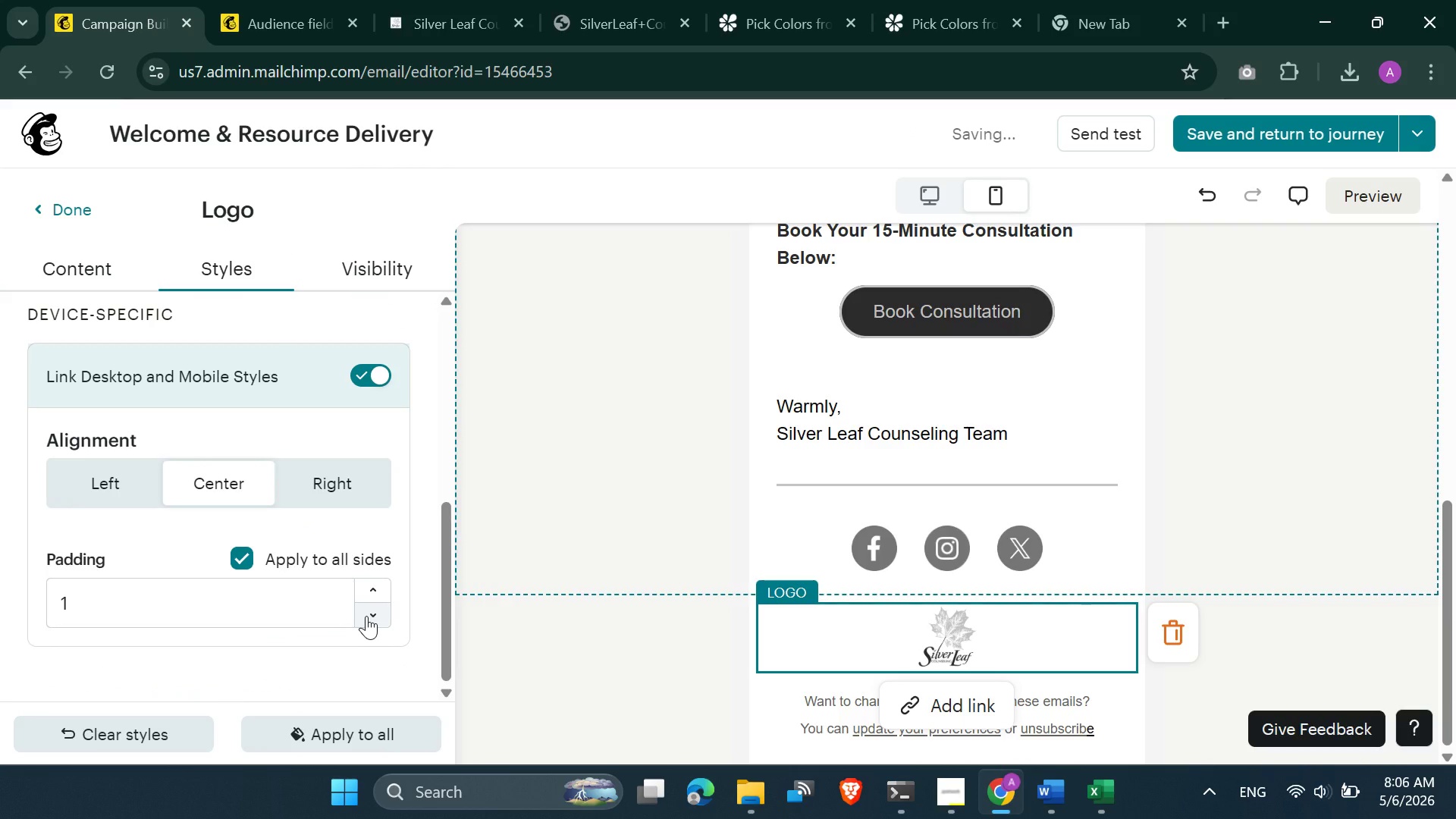 
left_click([366, 616])
 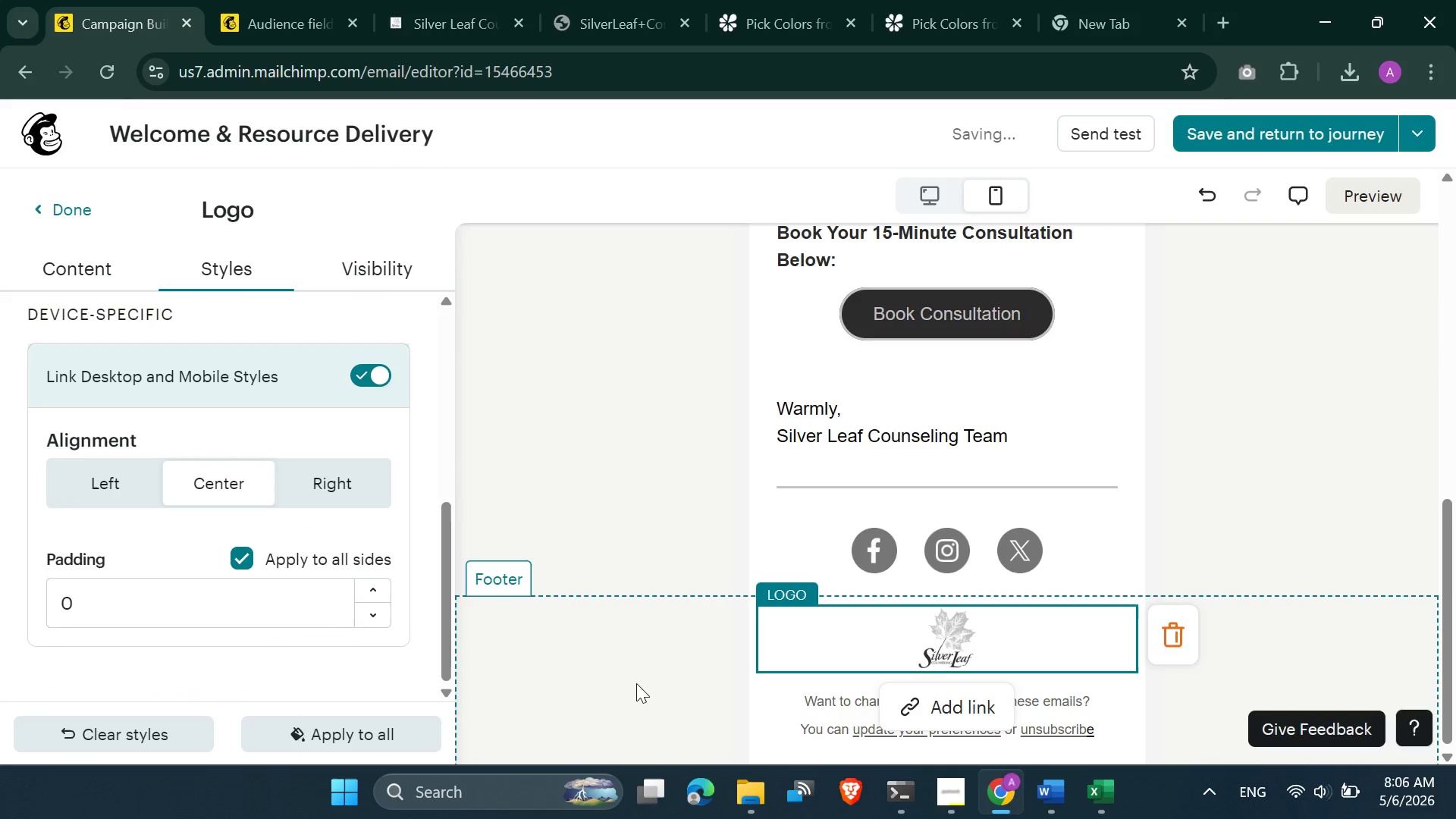 
left_click([649, 688])
 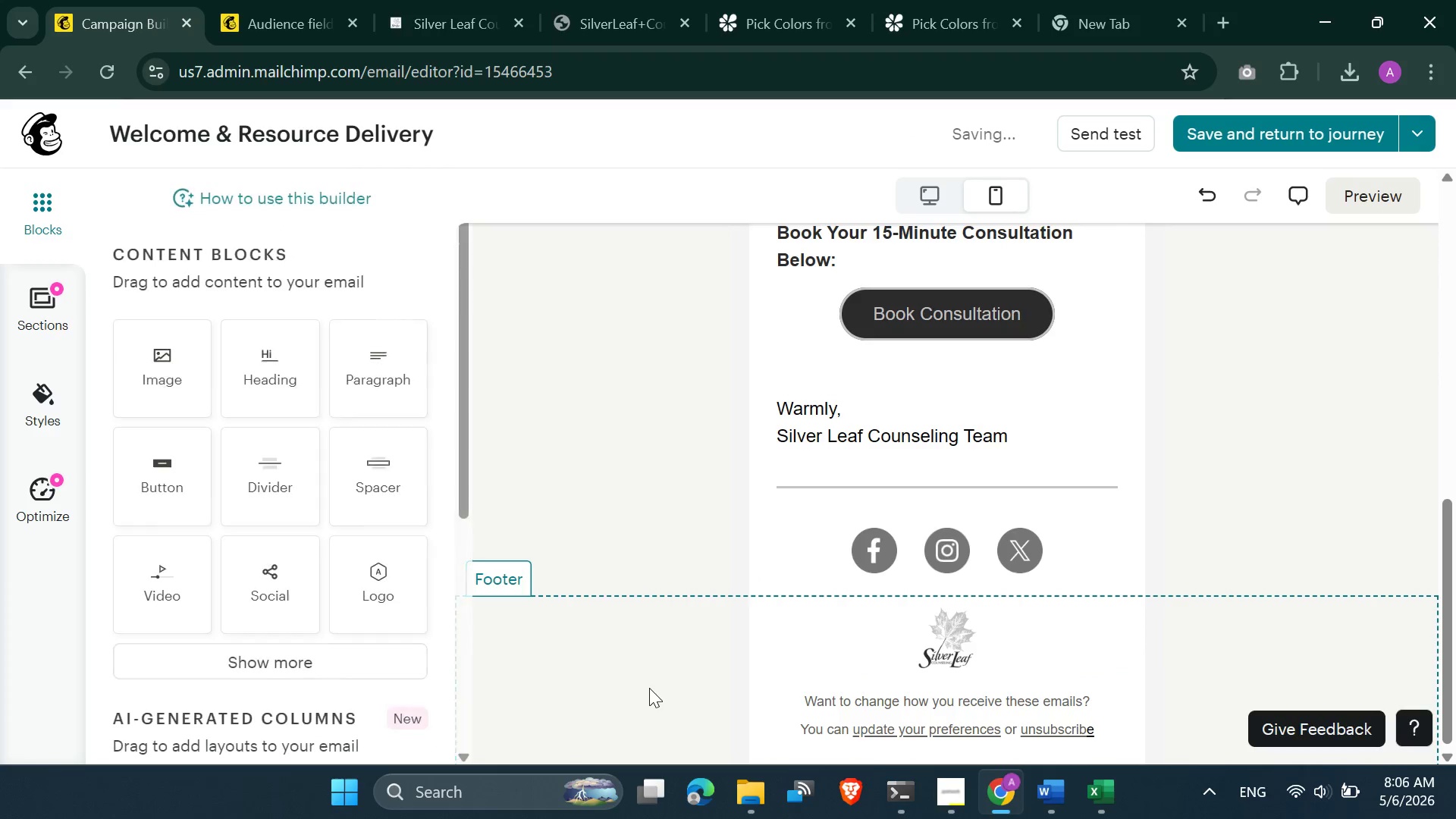 
mouse_move([676, 682])
 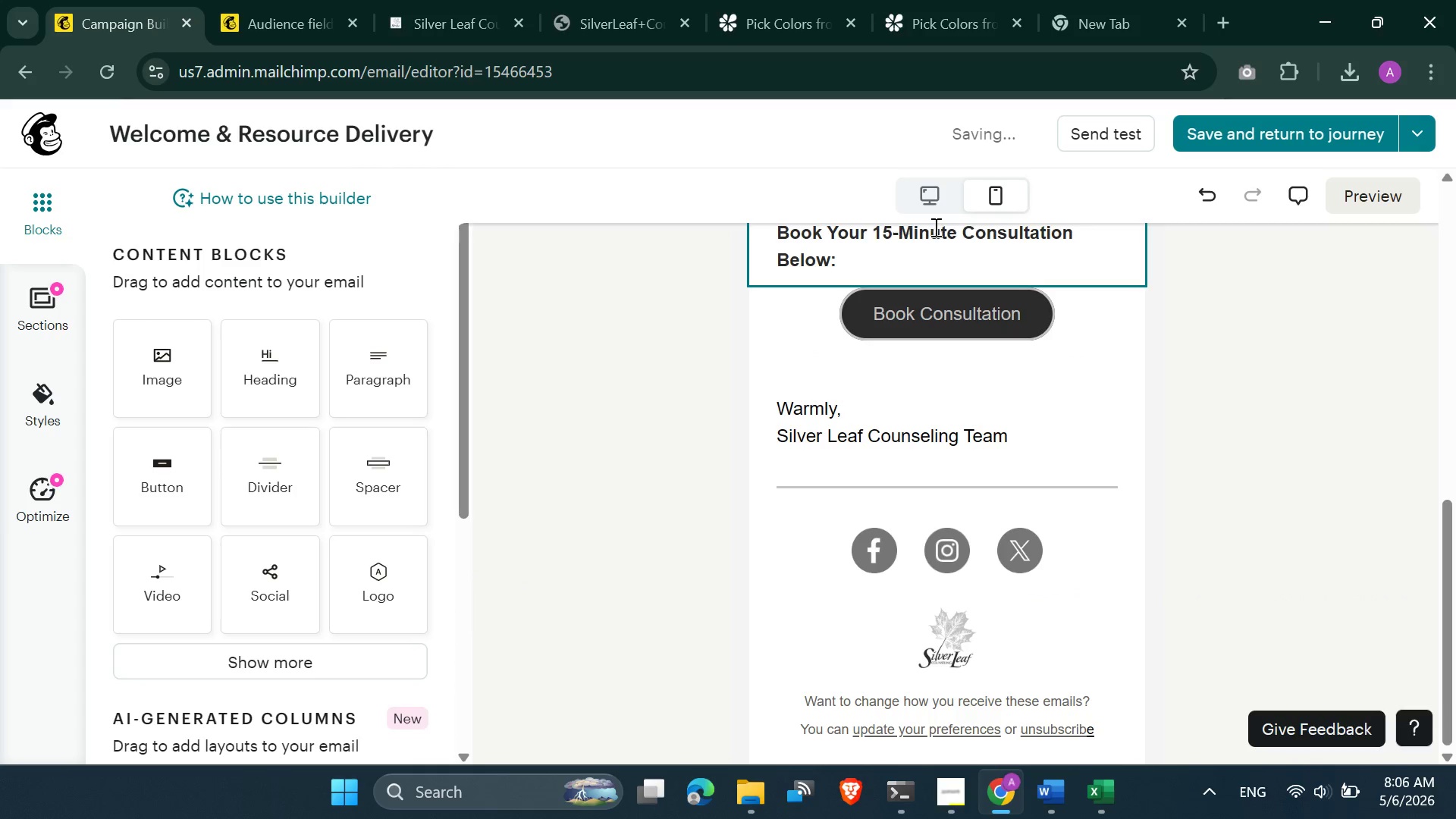 
left_click([928, 195])
 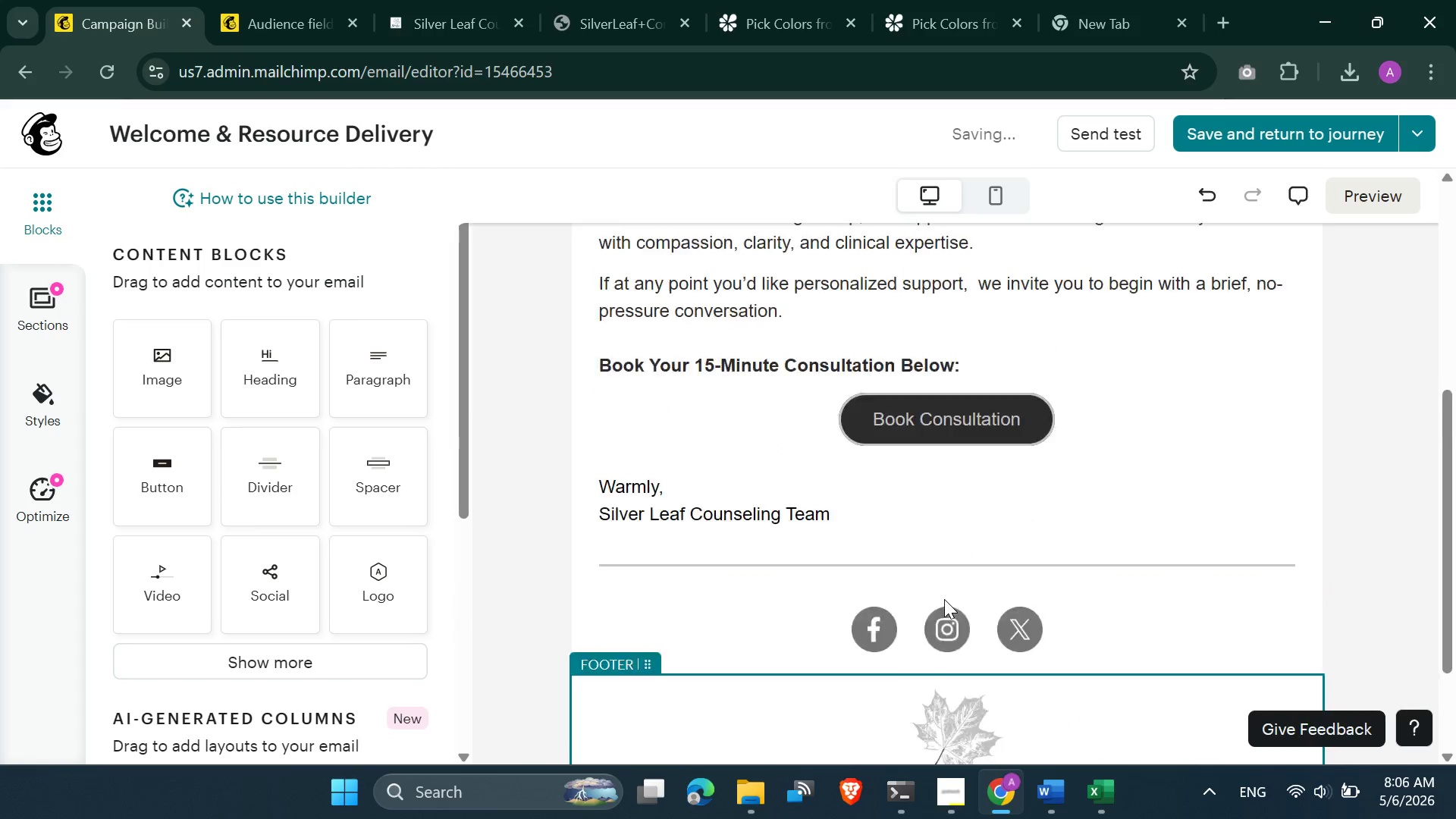 
wait(6.45)
 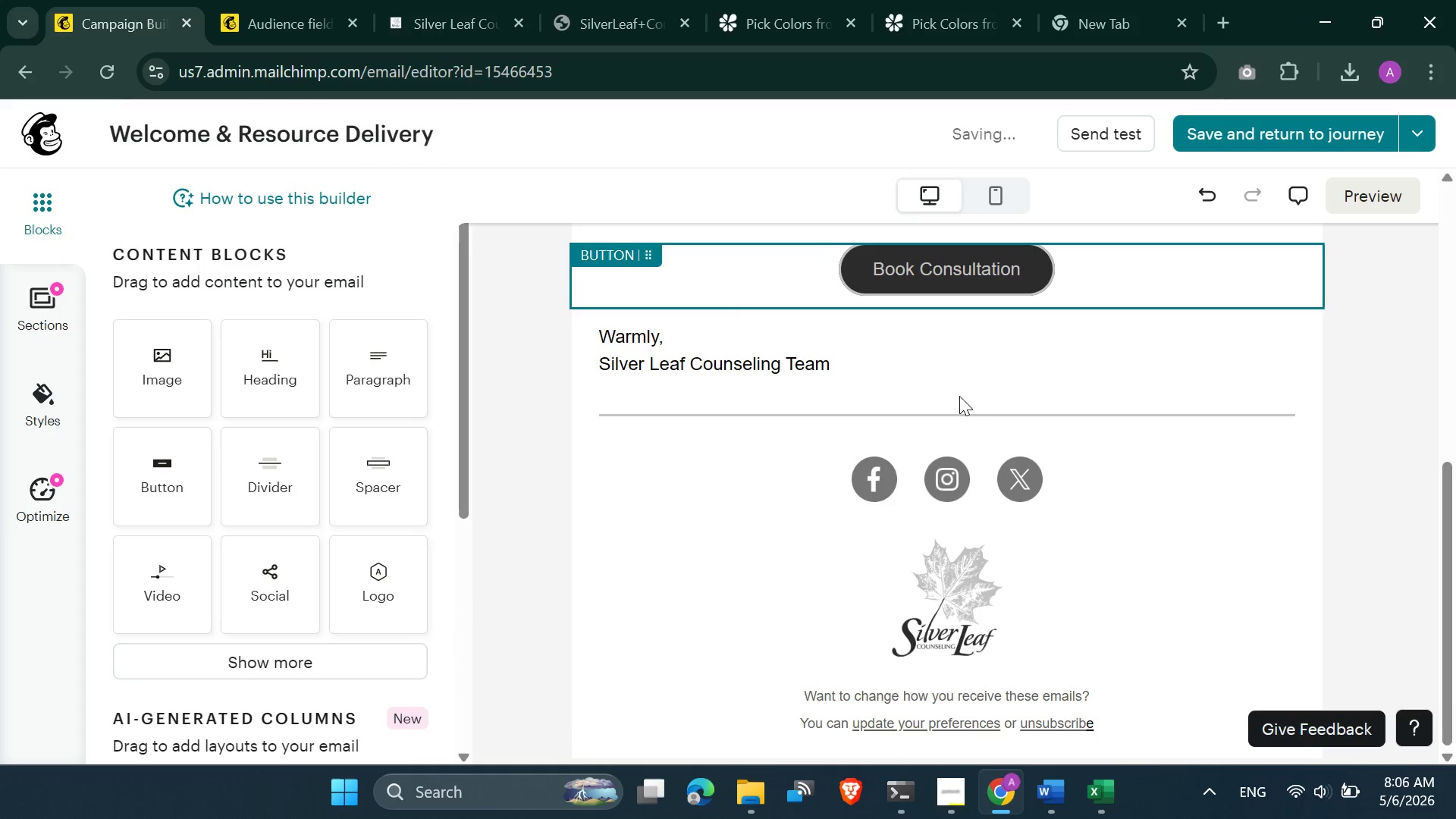 
left_click([957, 304])
 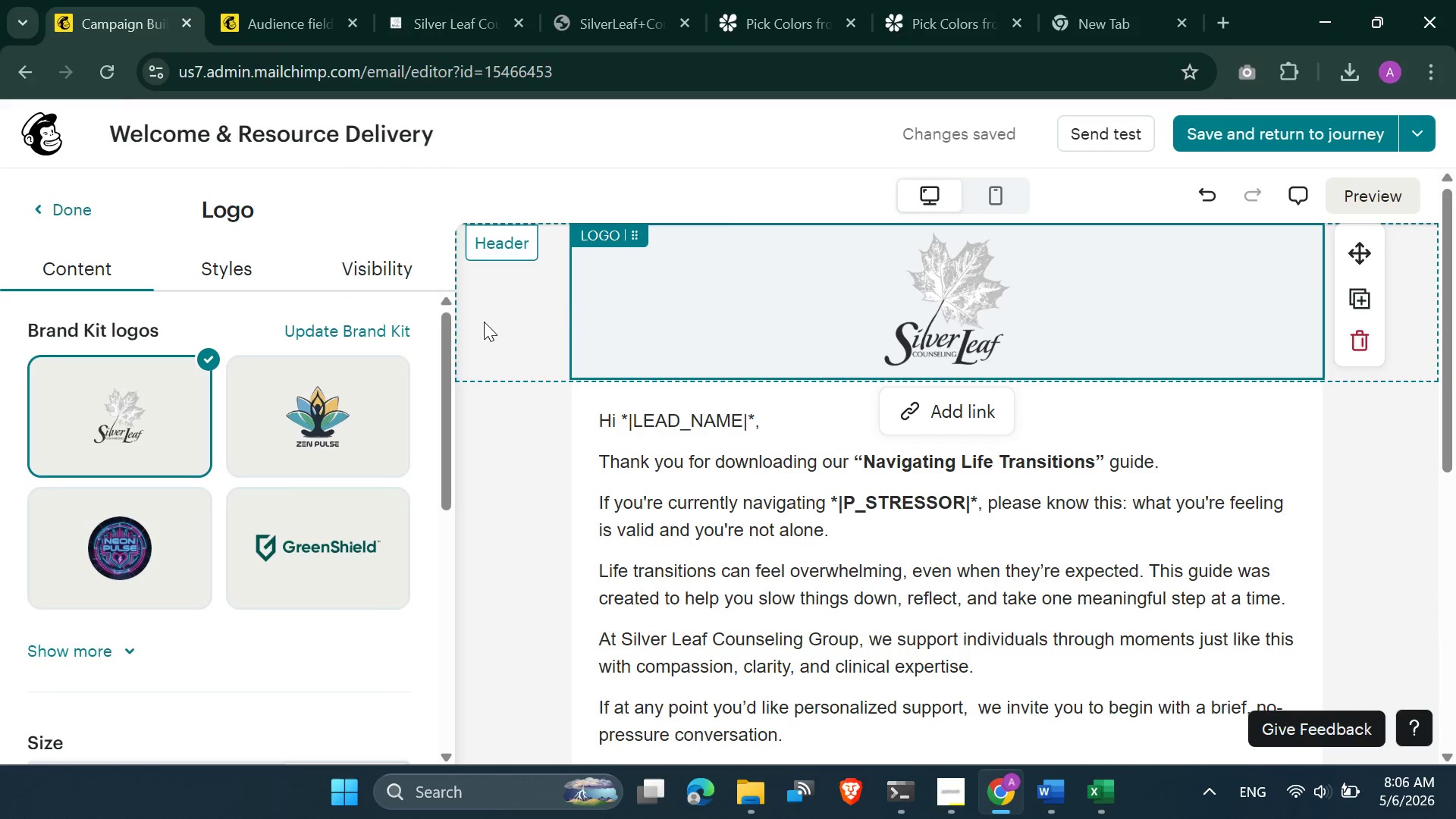 
left_click([234, 284])
 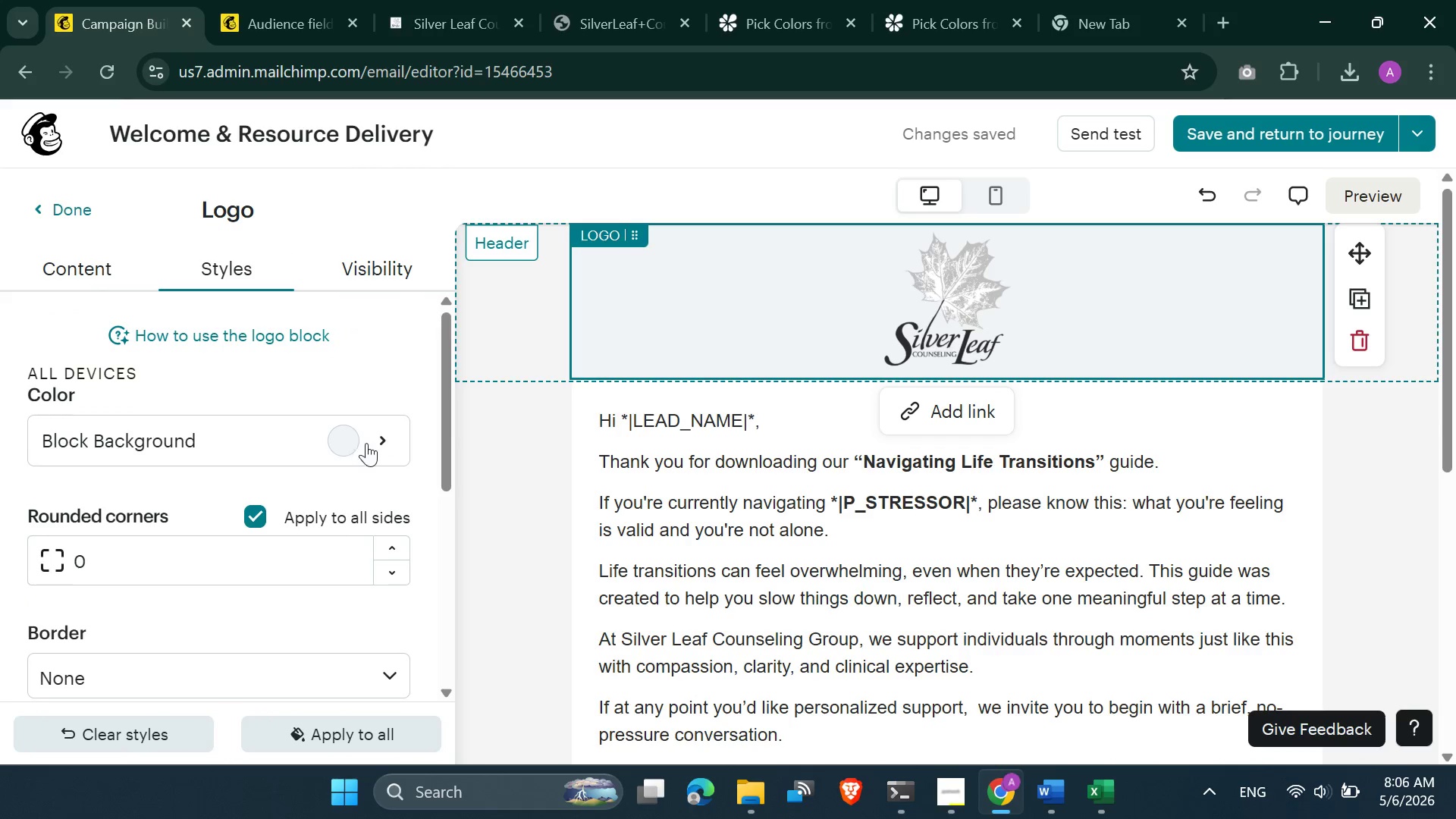 
left_click([1347, 490])
 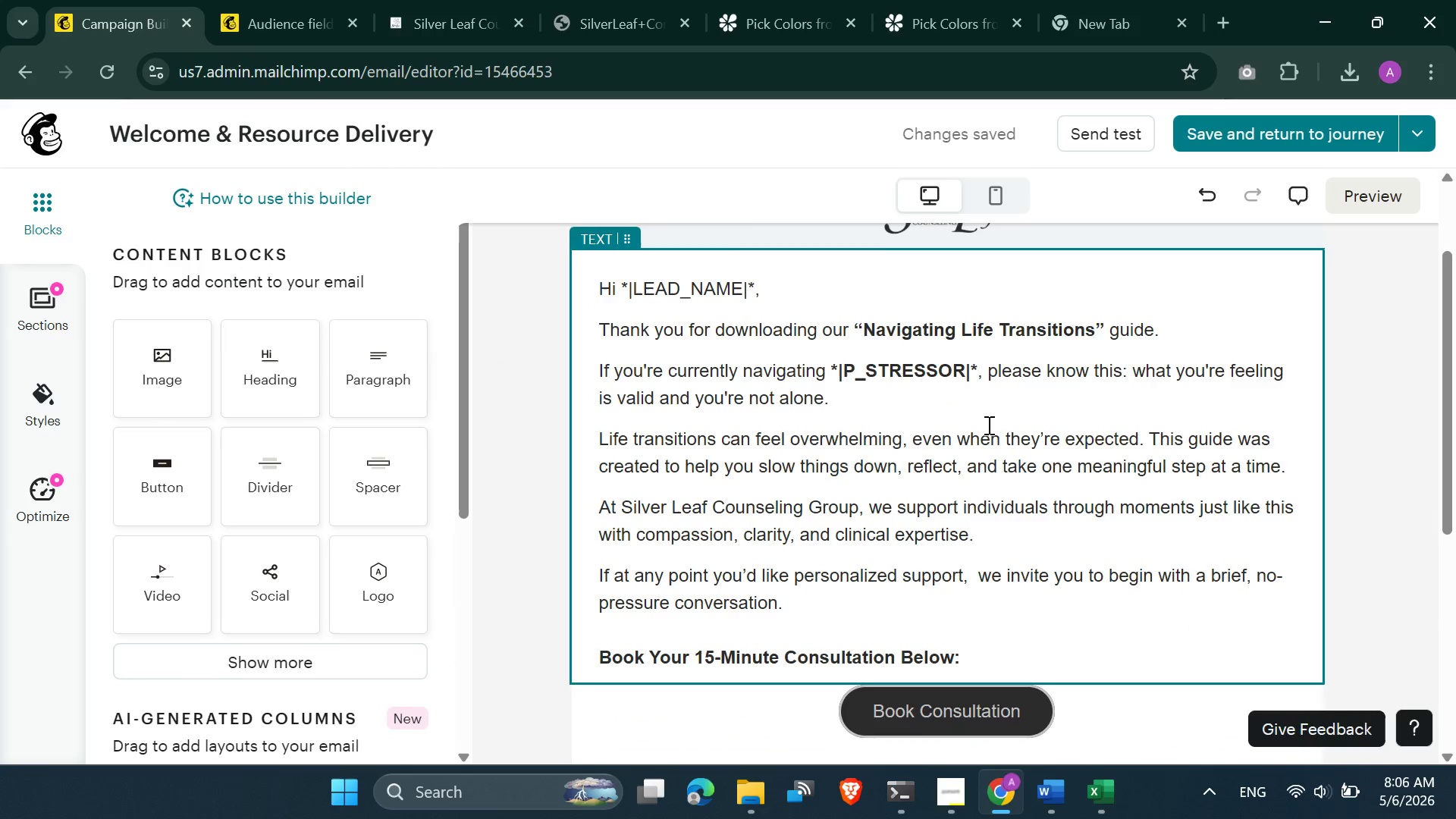 
wait(5.17)
 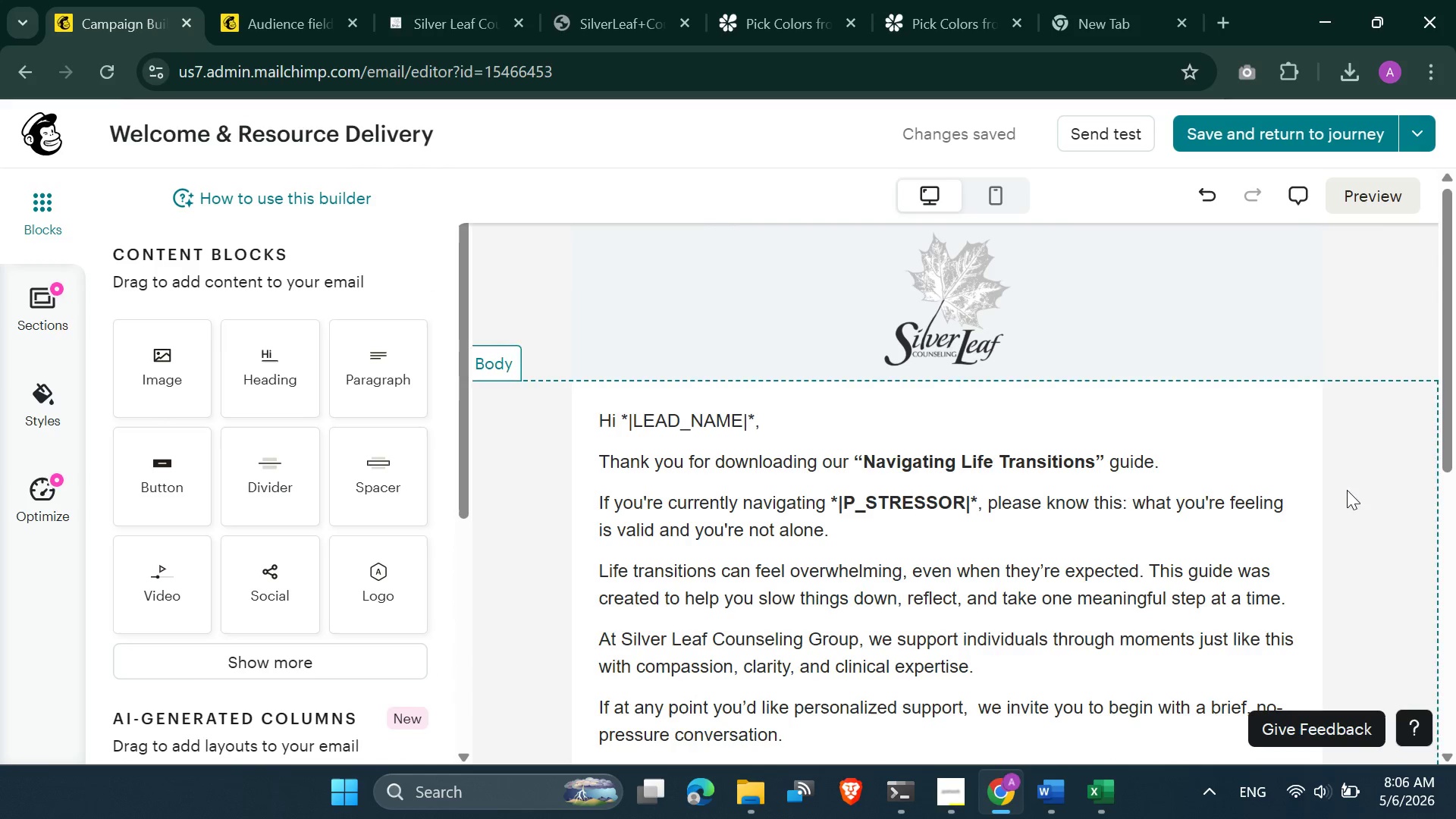 
left_click([1374, 191])
 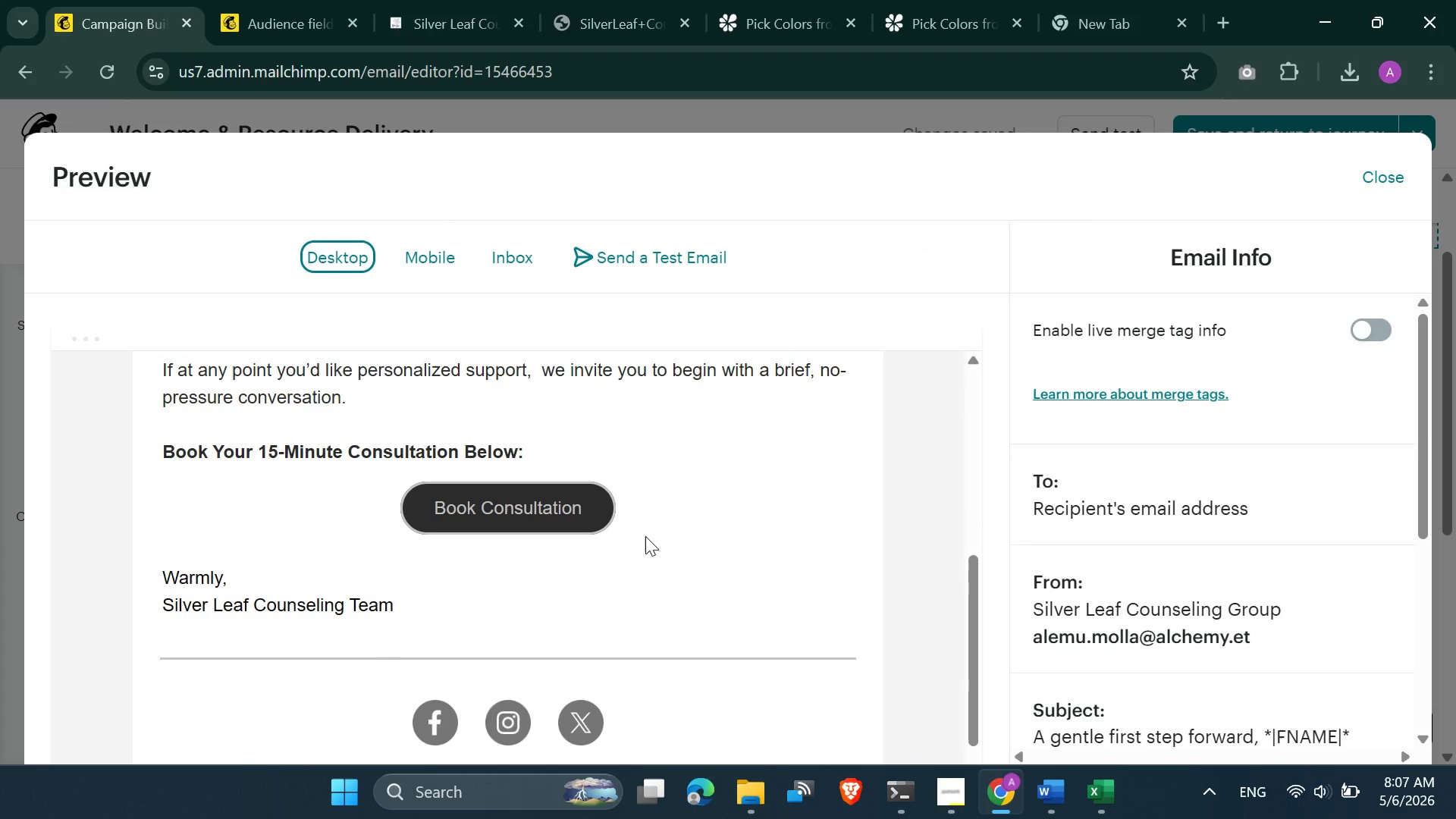 
wait(10.67)
 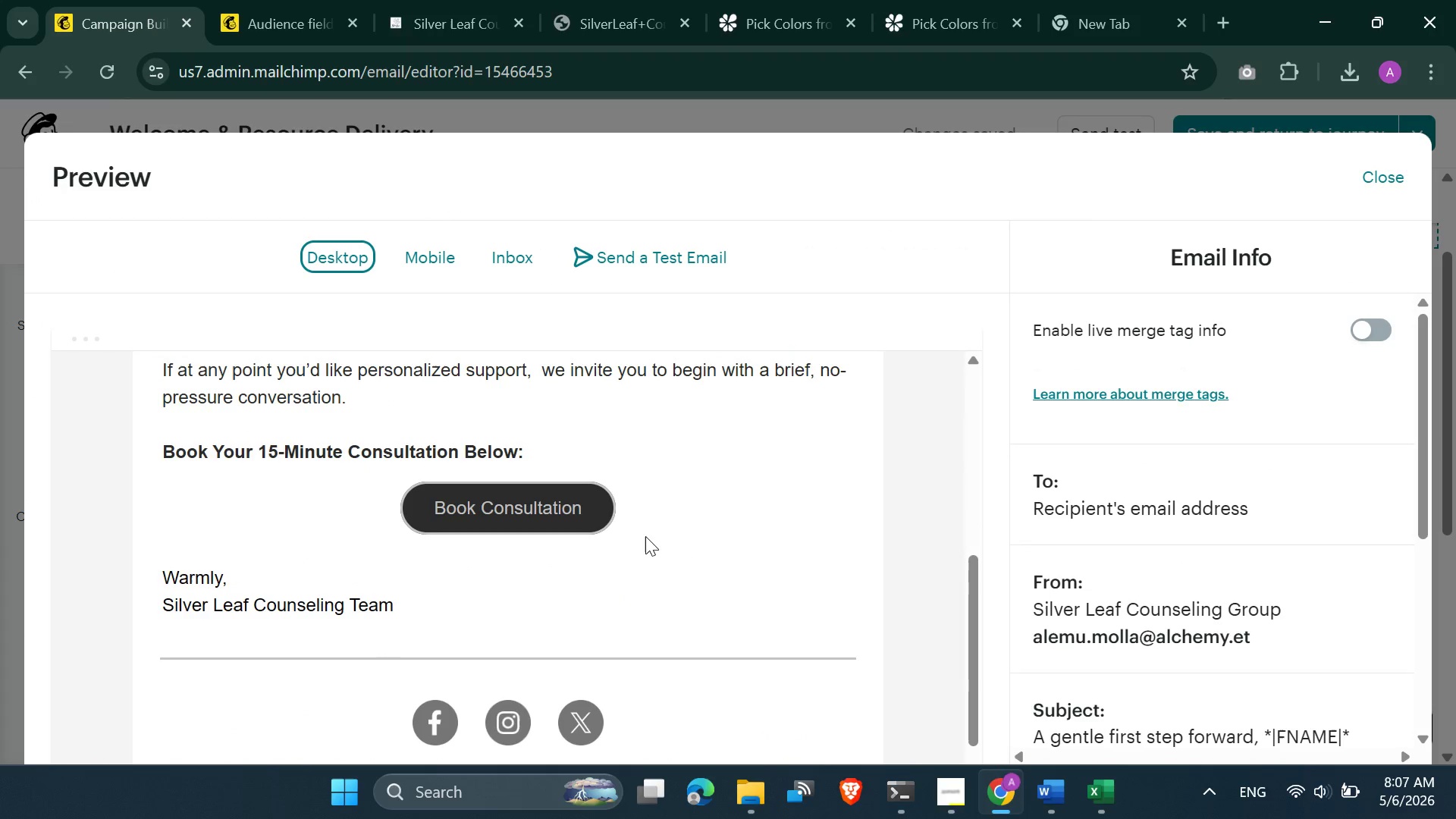 
left_click([1373, 328])
 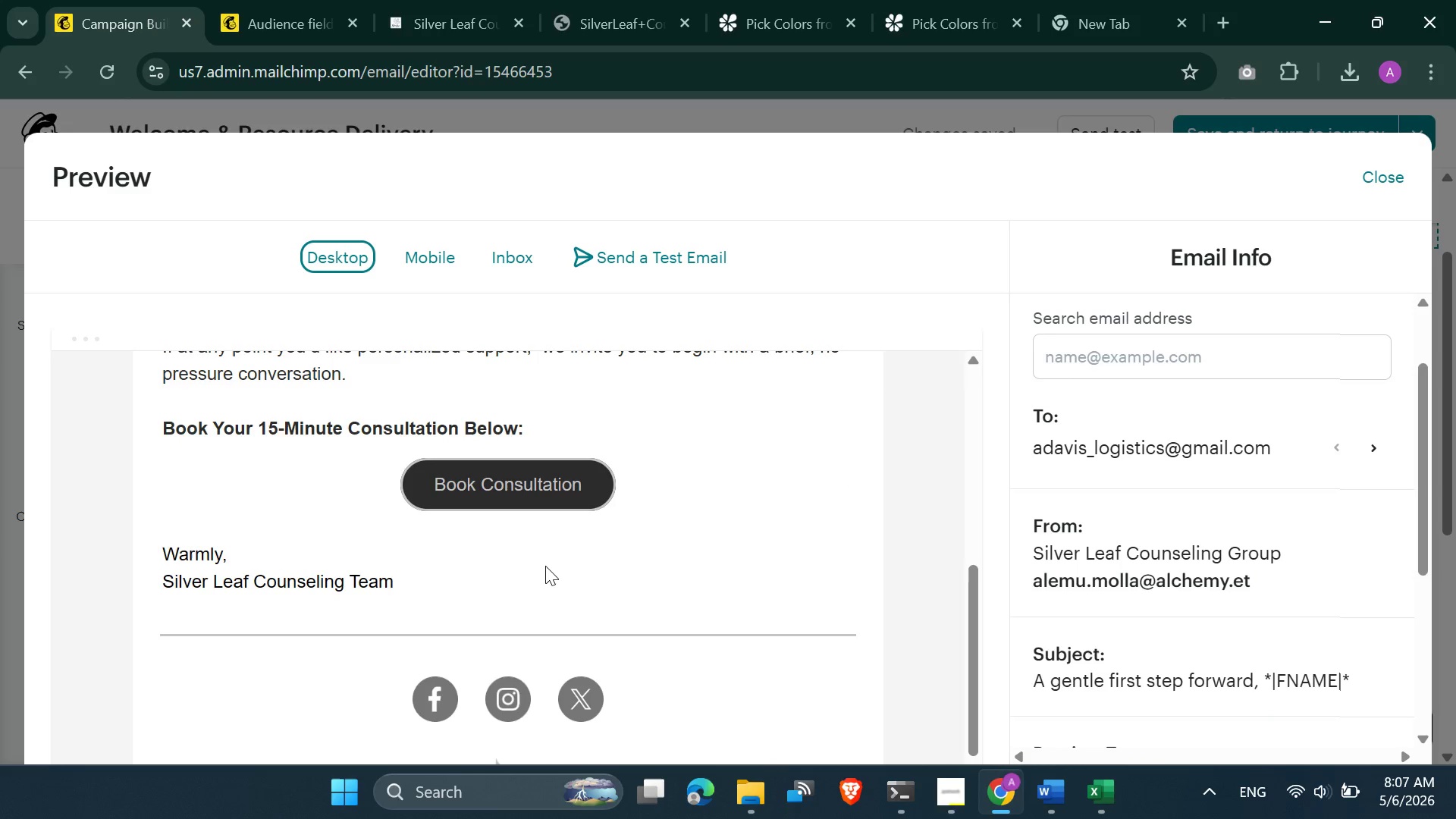 
wait(16.61)
 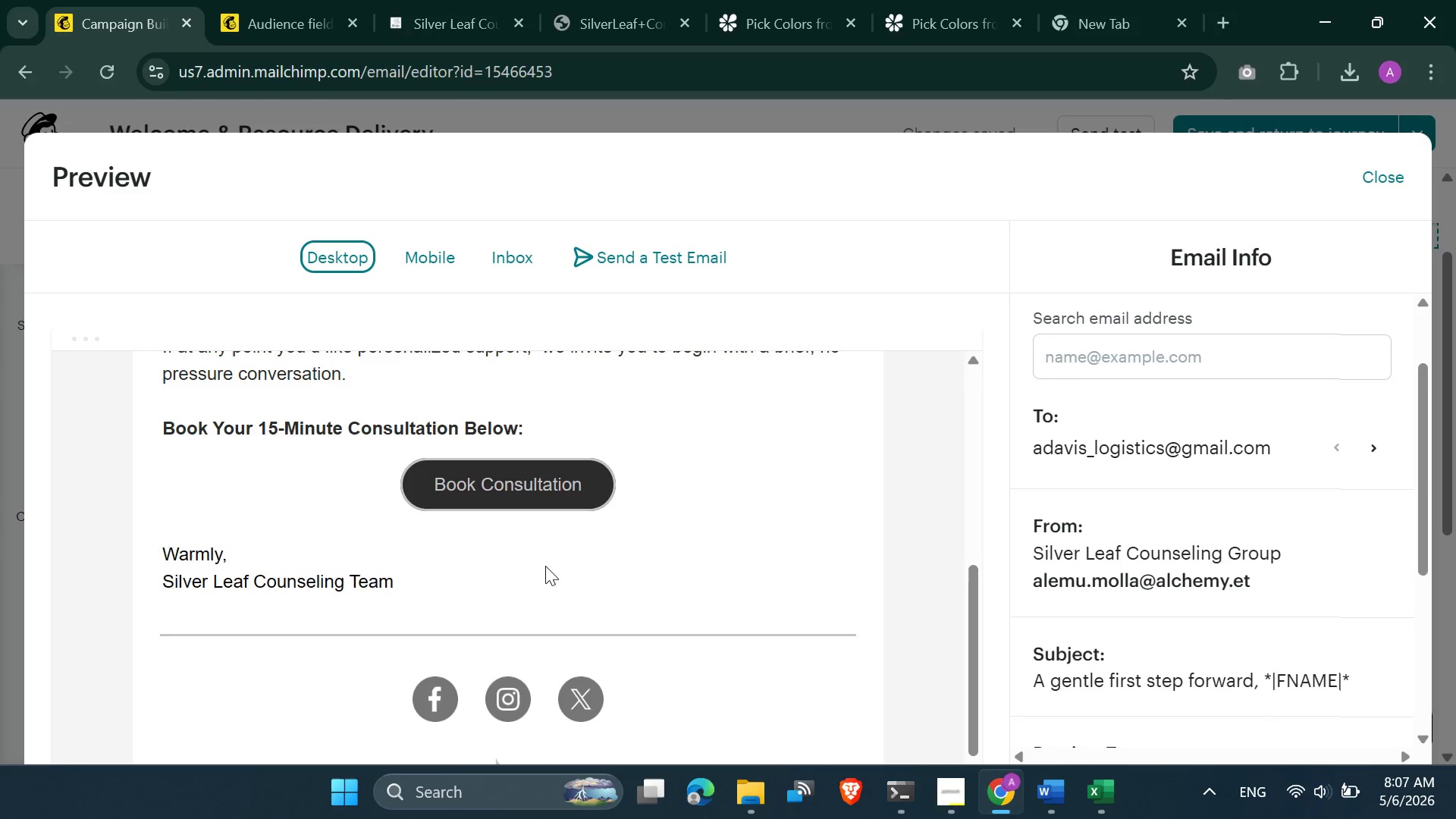 
left_click([1373, 184])
 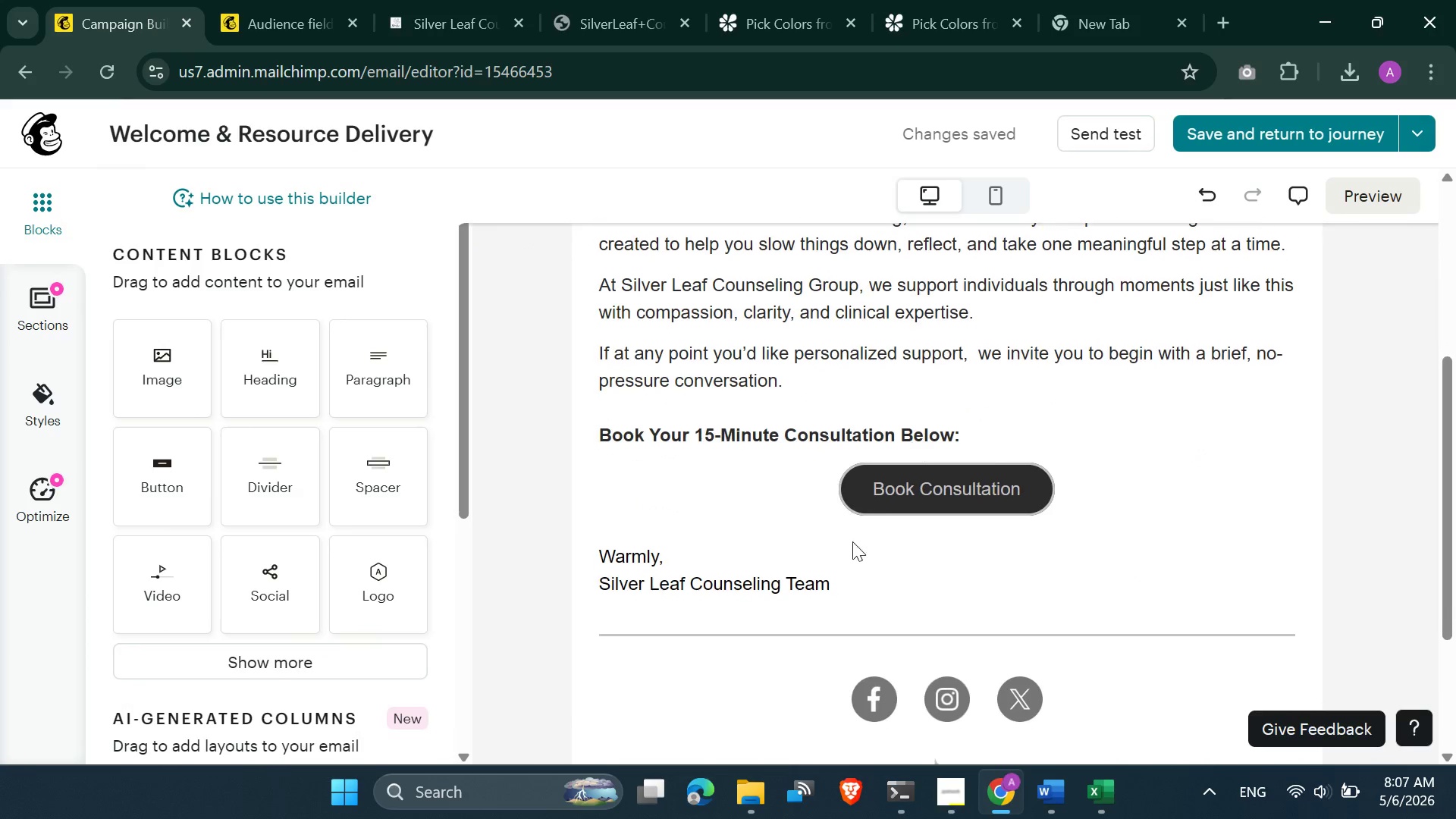 
left_click([760, 582])
 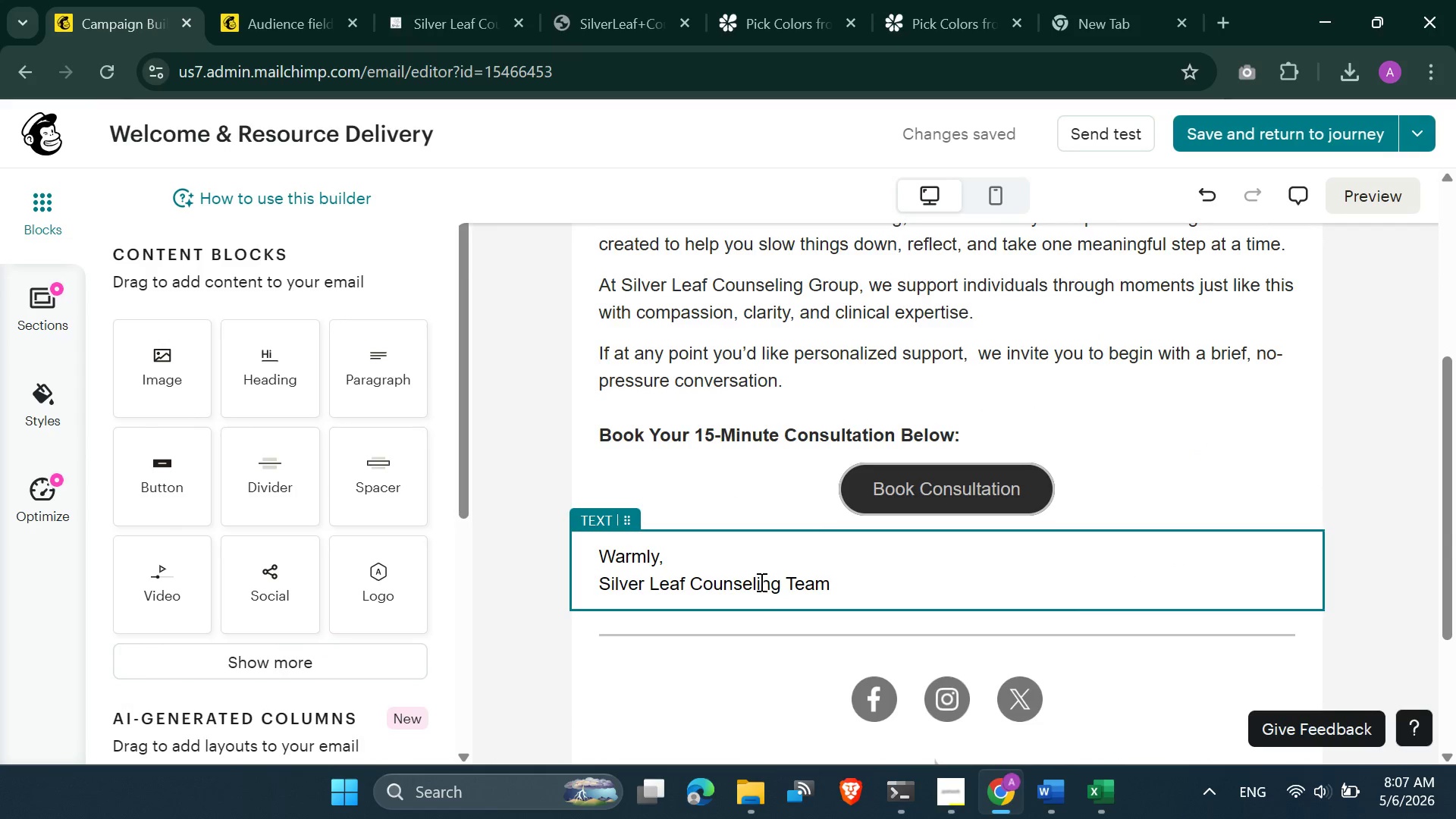 
key(Control+A)
 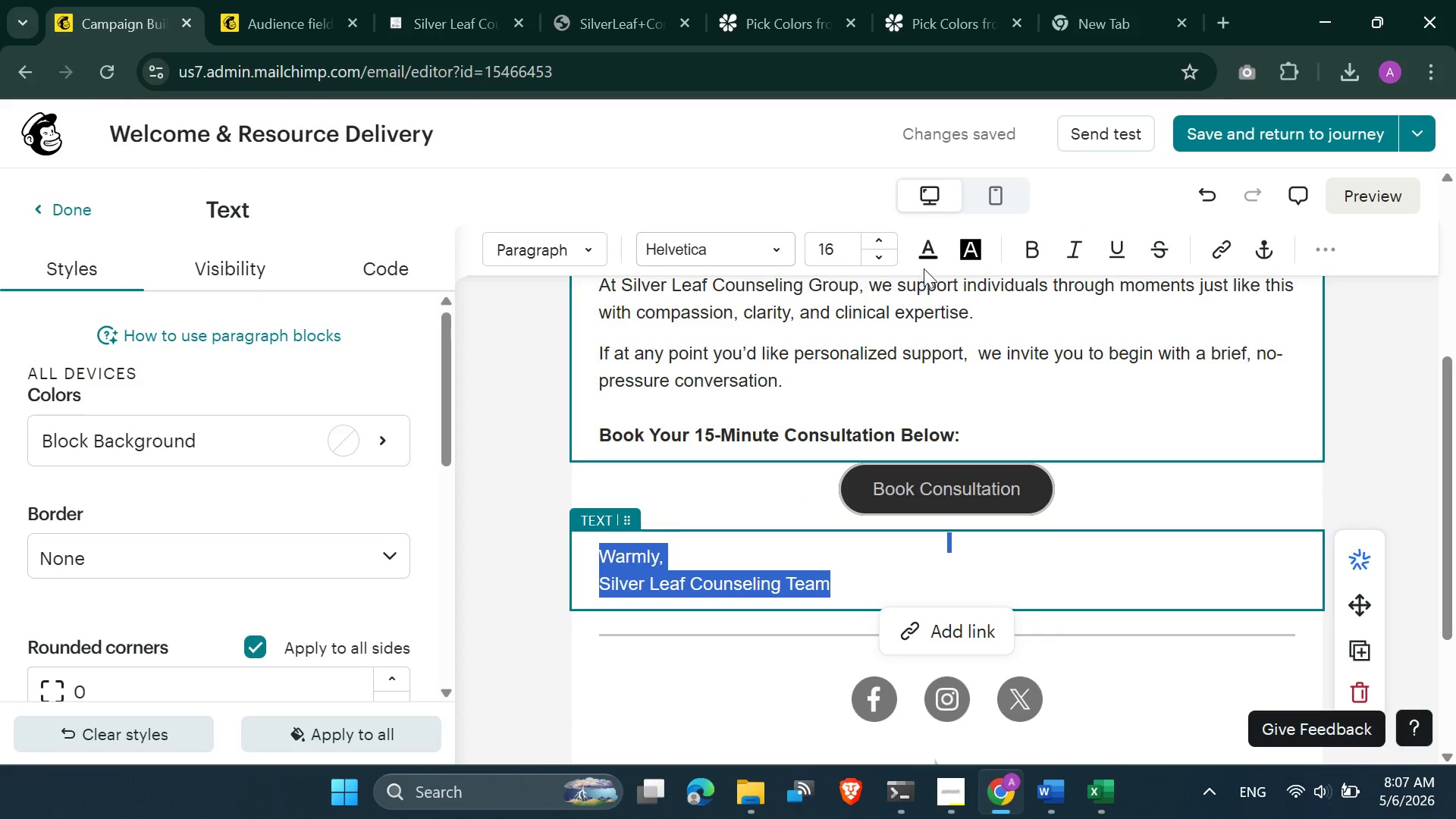 
left_click([924, 263])
 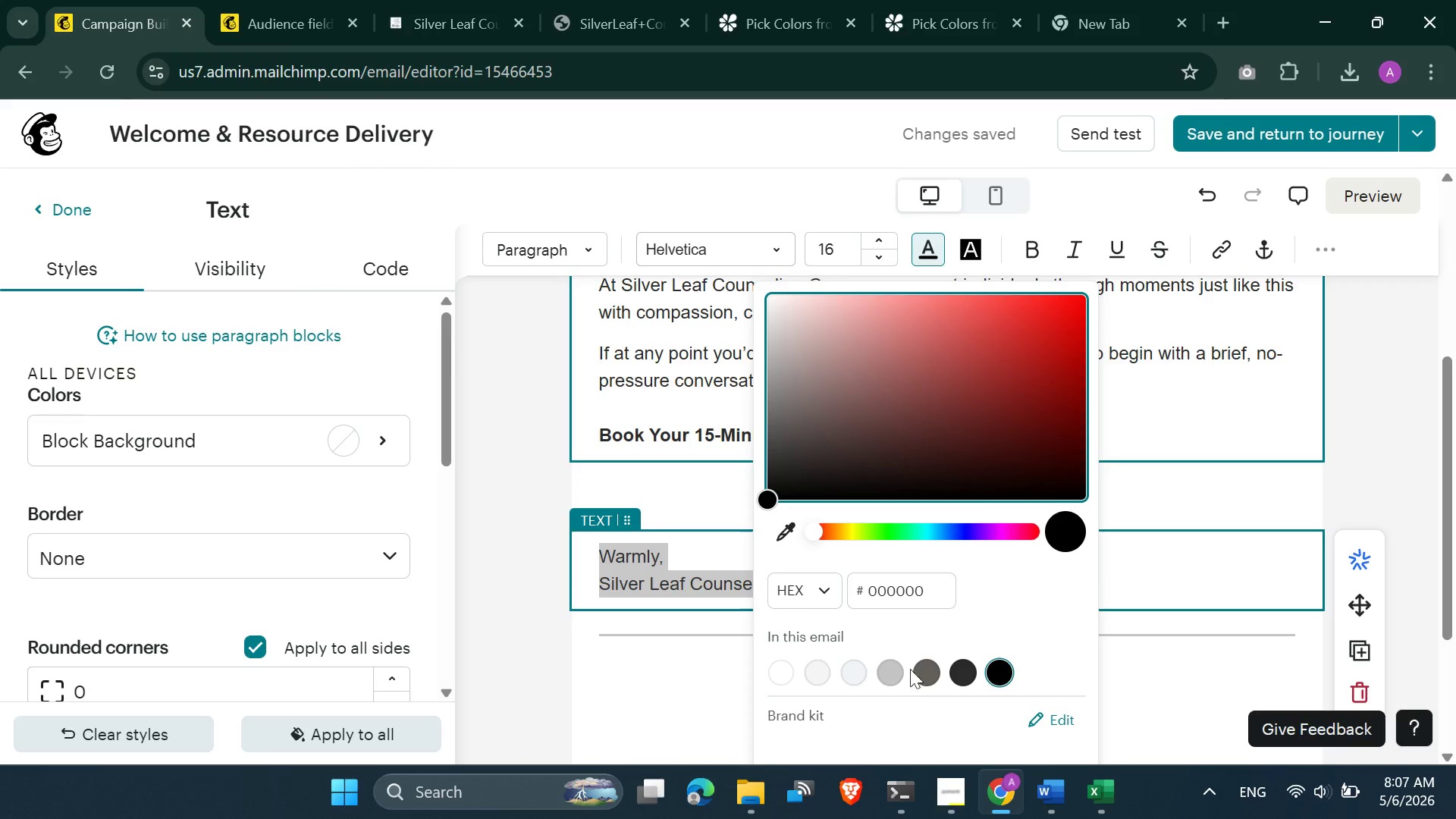 
left_click([923, 669])
 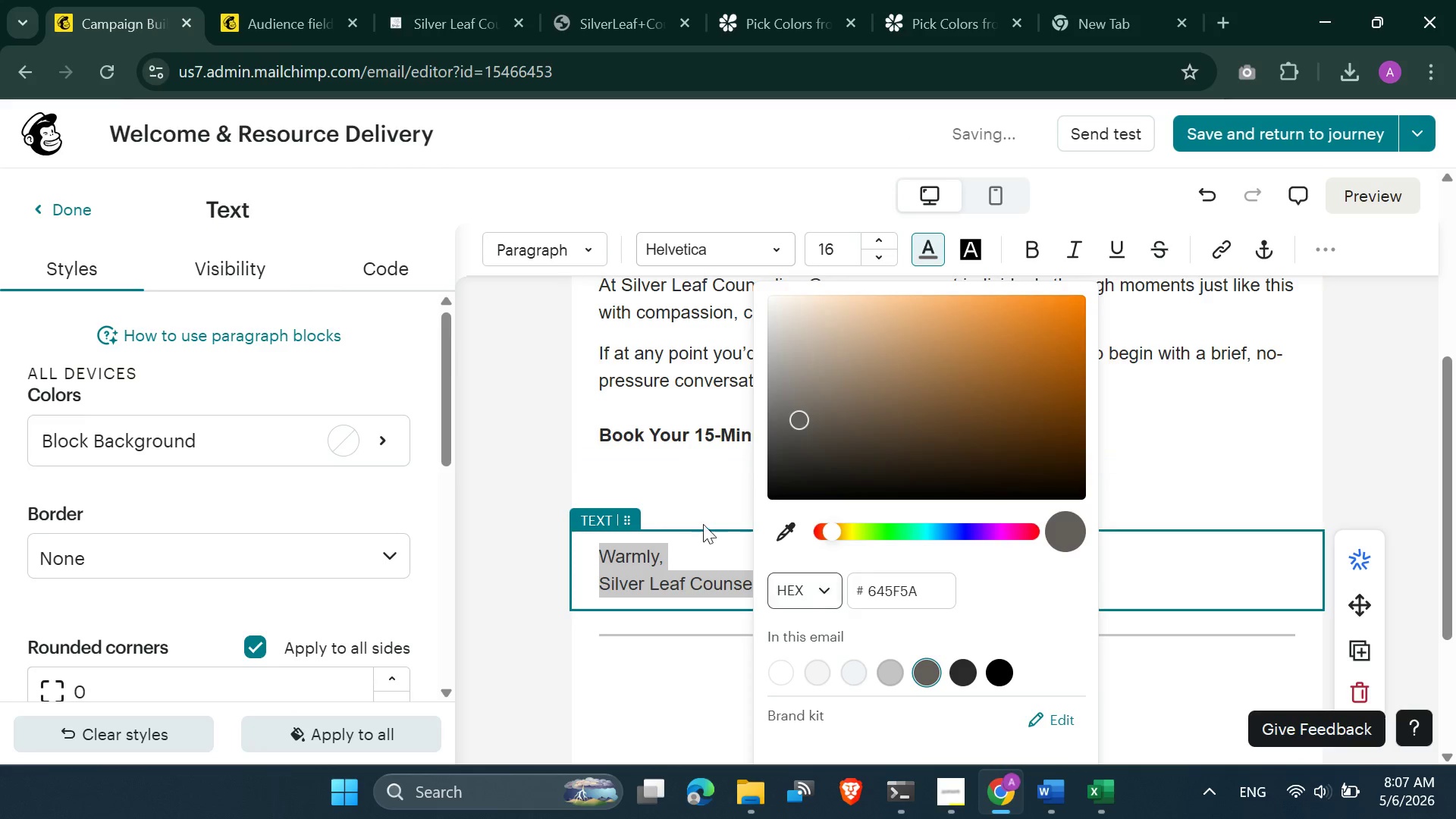 
left_click([684, 504])
 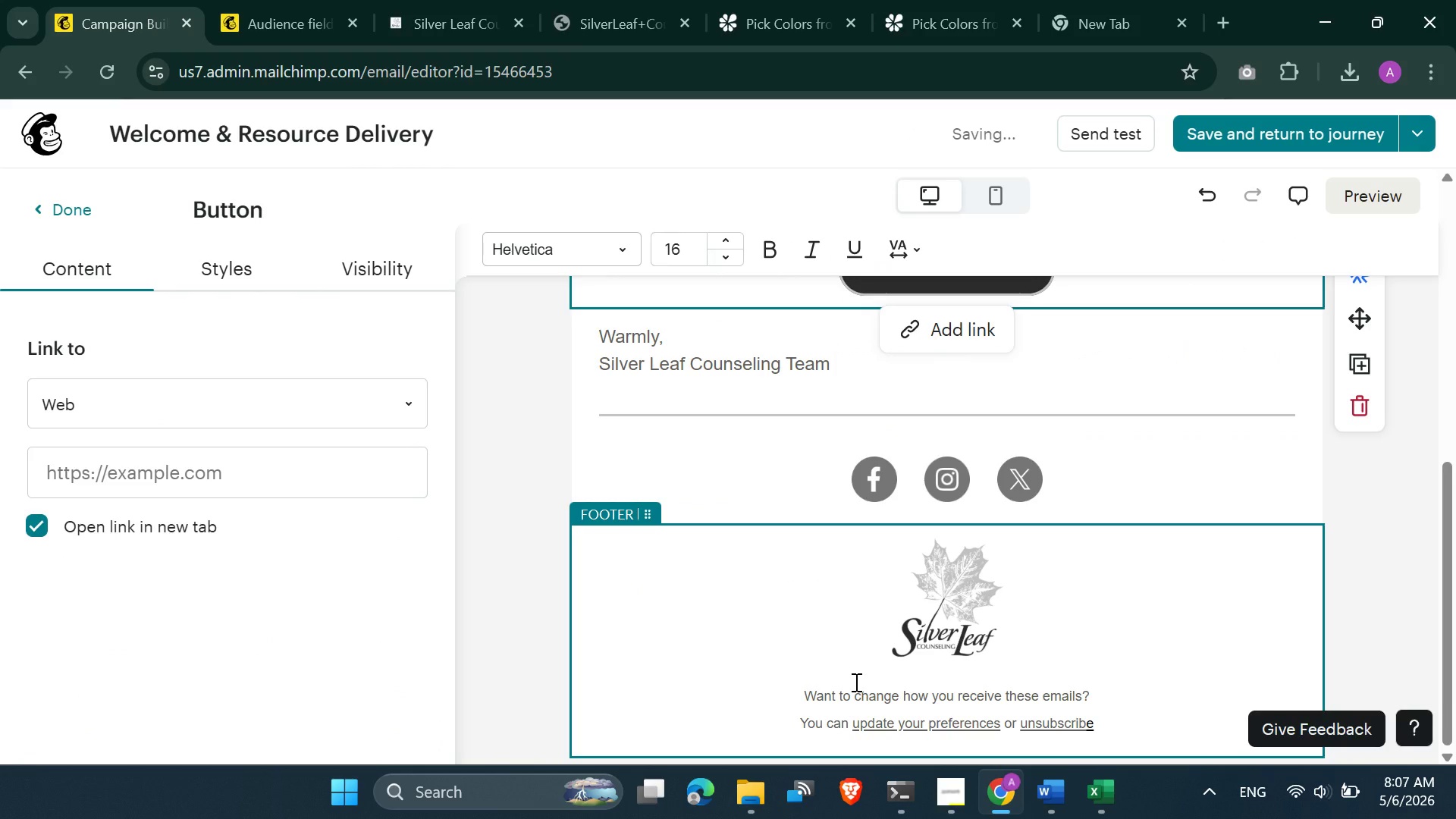 
left_click([855, 682])
 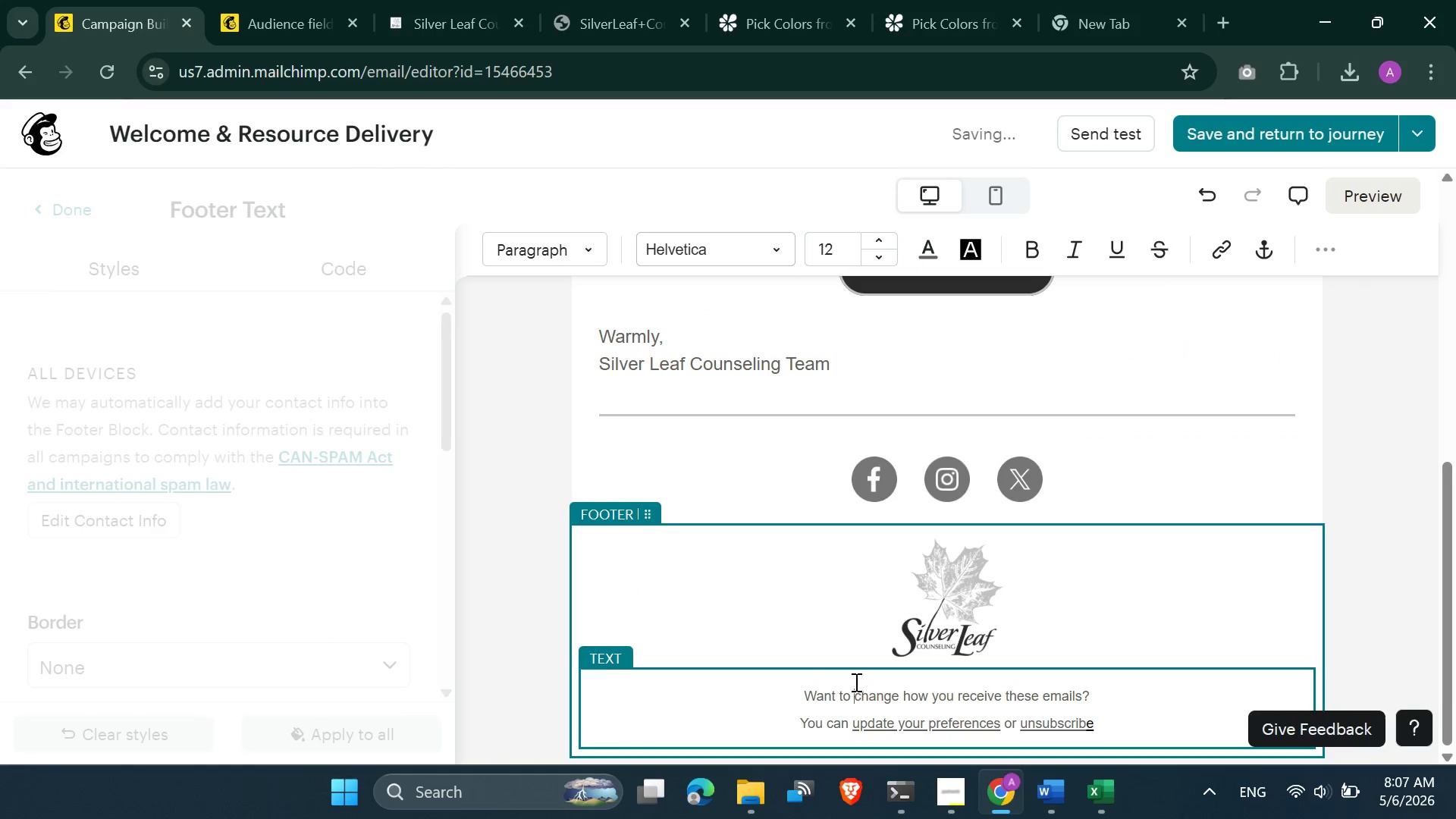 
key(Control+A)
 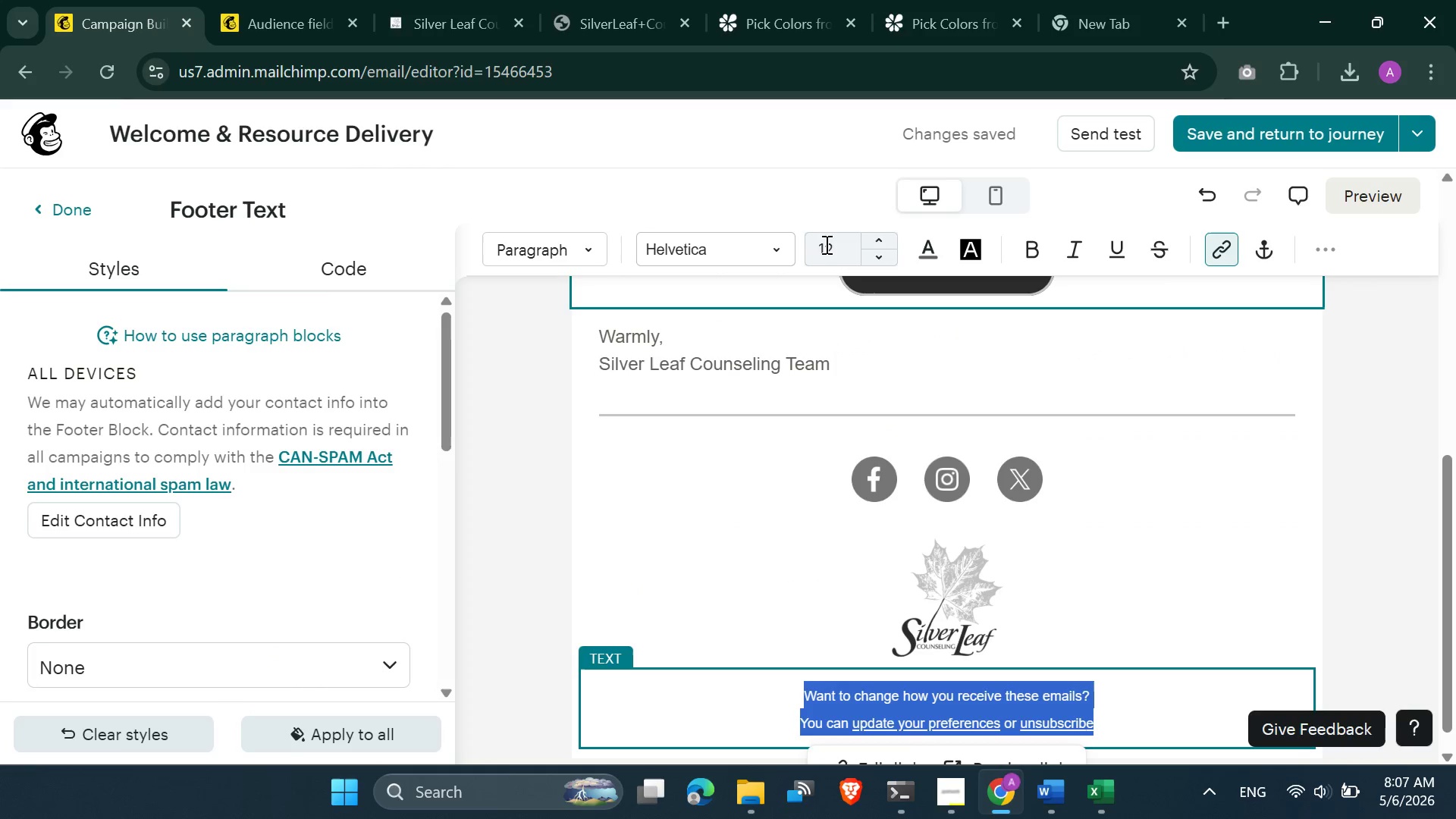 
left_click([937, 253])
 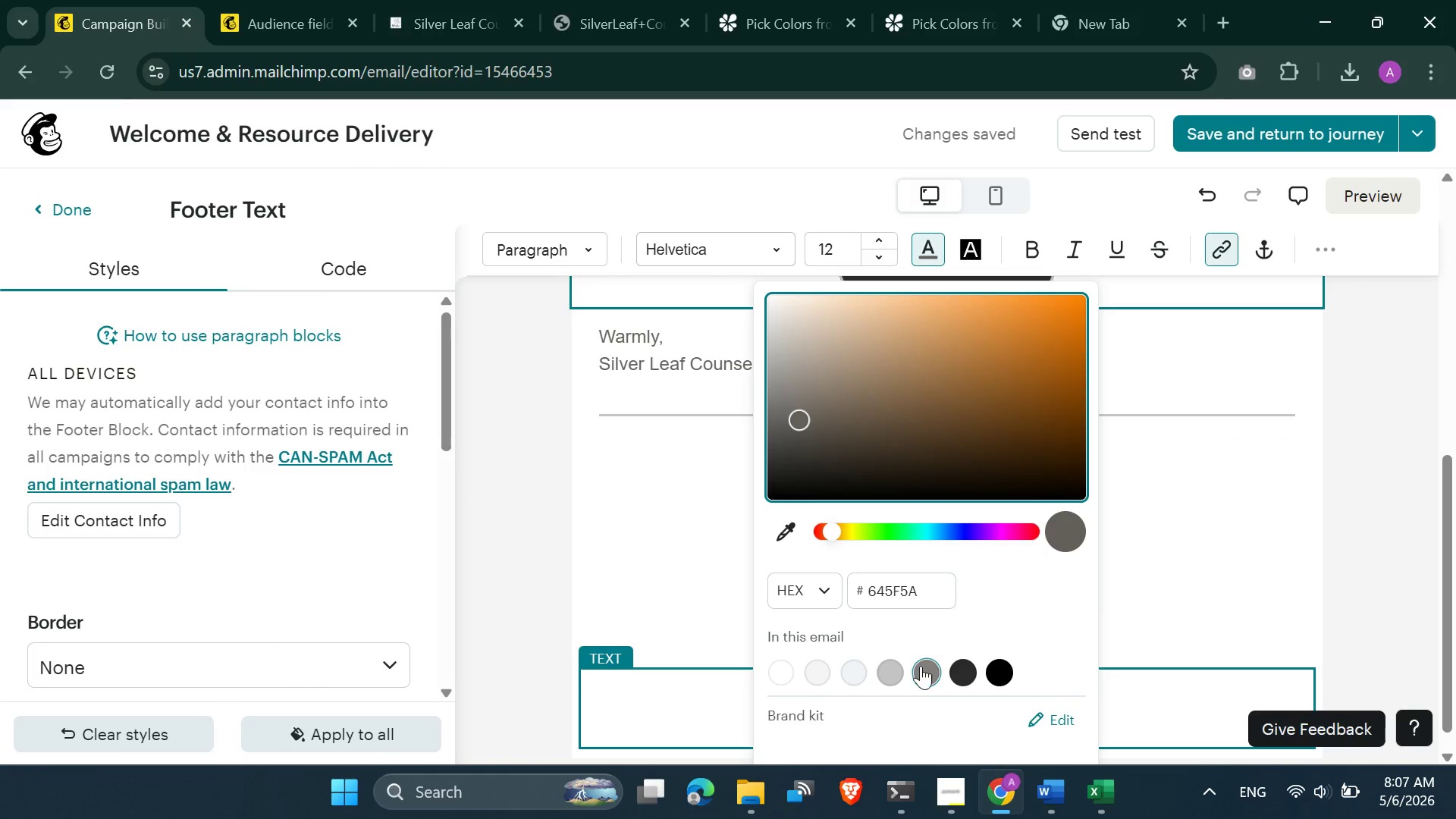 
left_click([974, 670])
 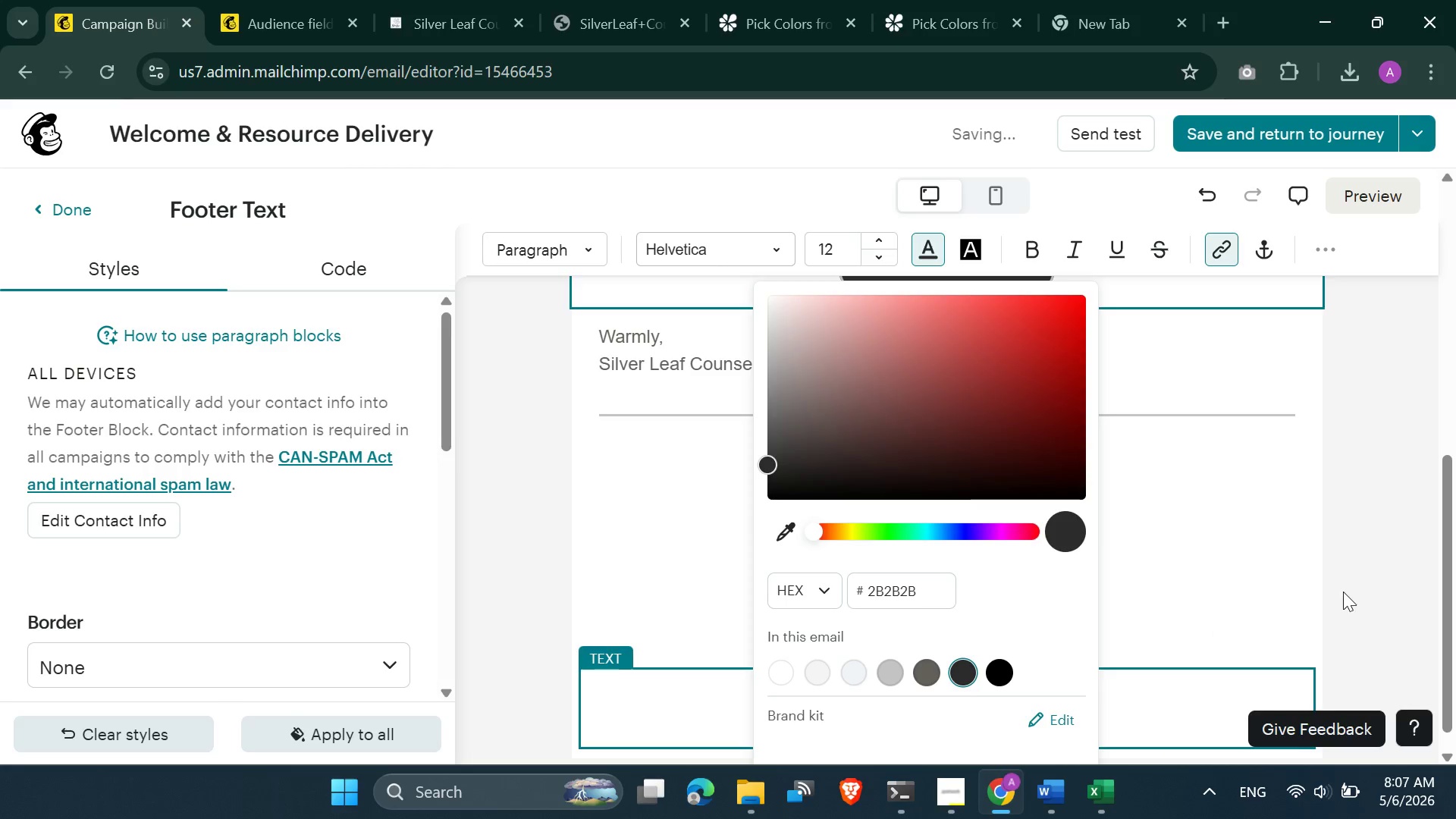 
left_click([1344, 592])
 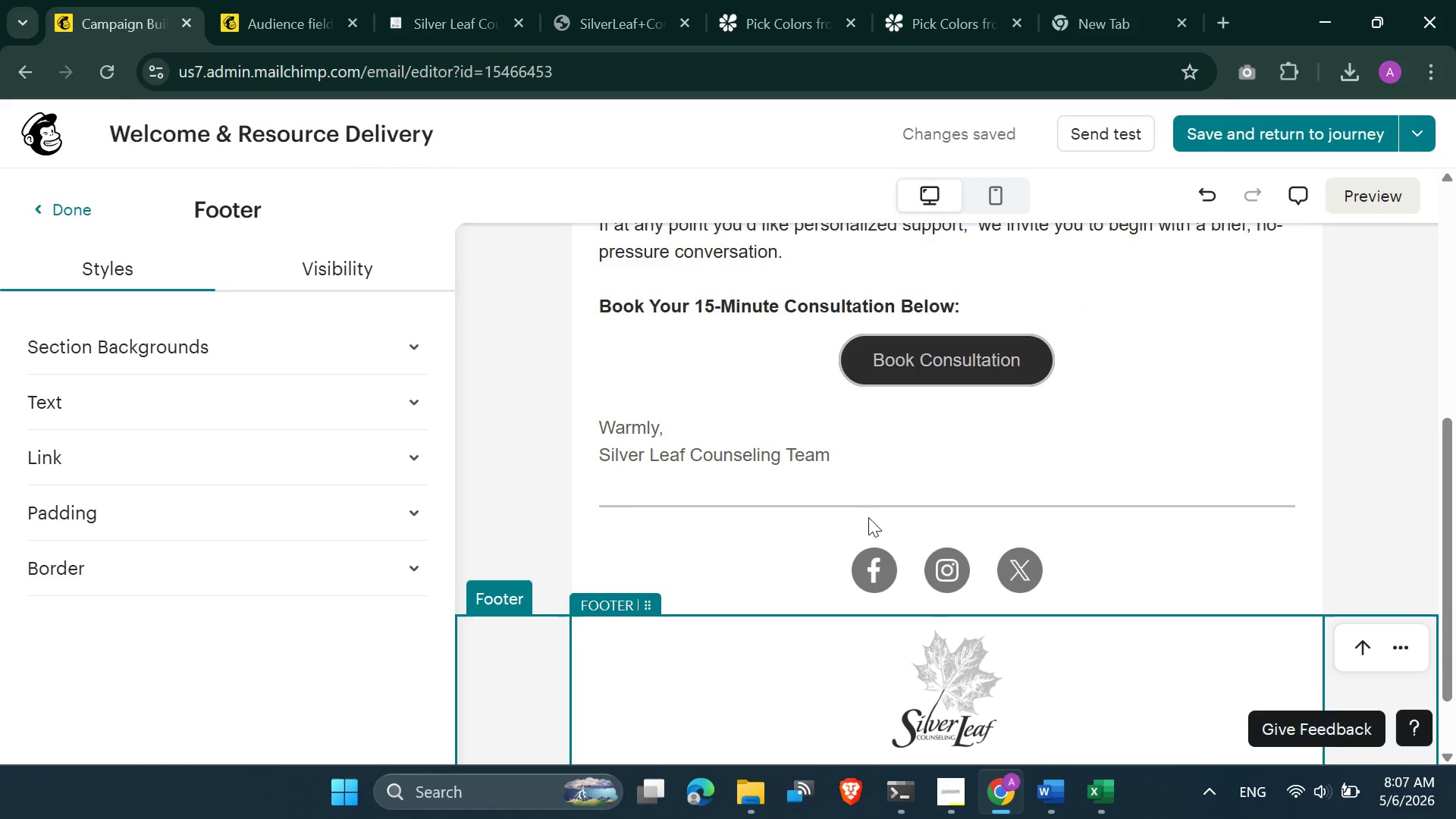 
wait(5.14)
 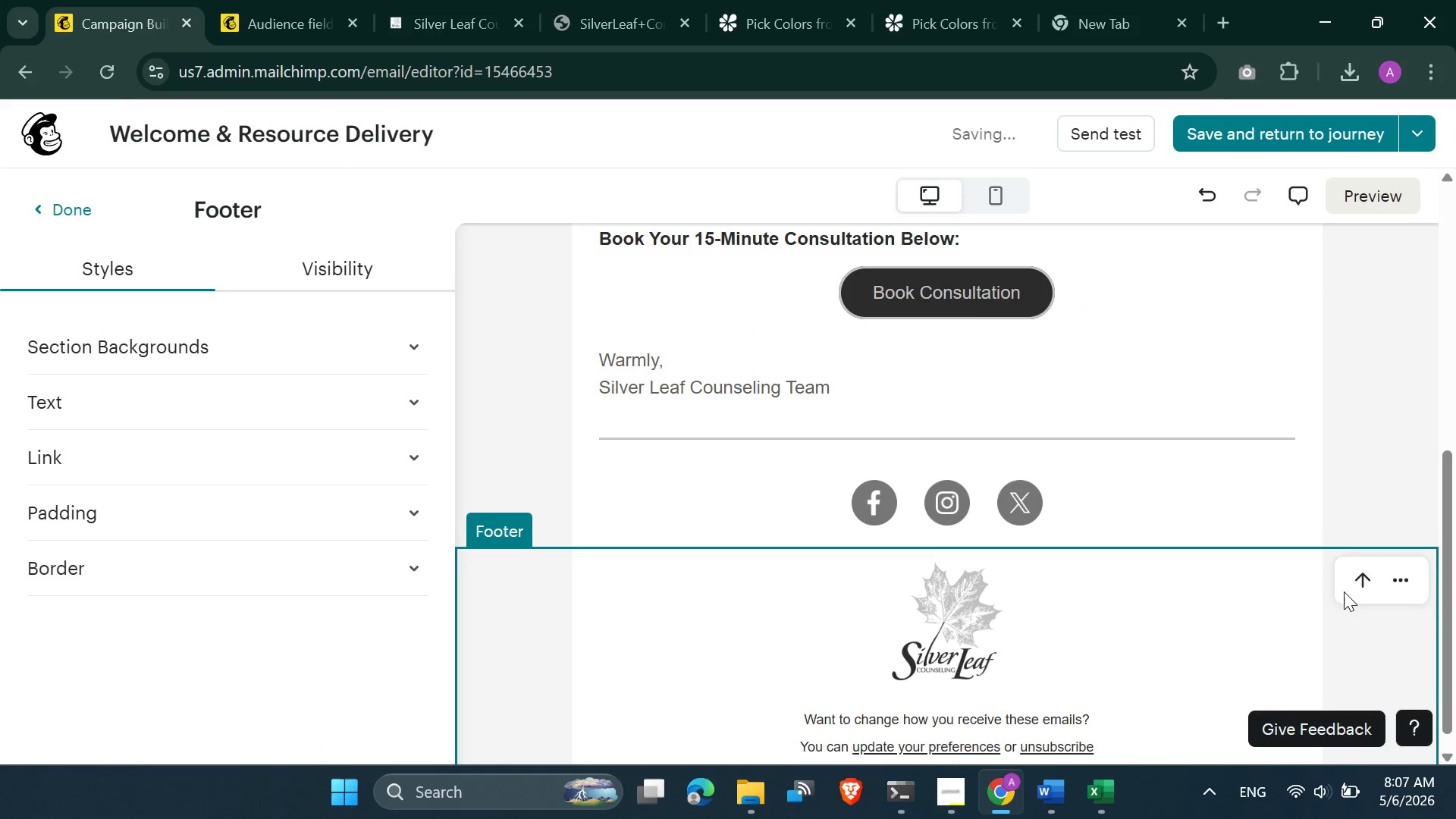 
left_click([853, 472])
 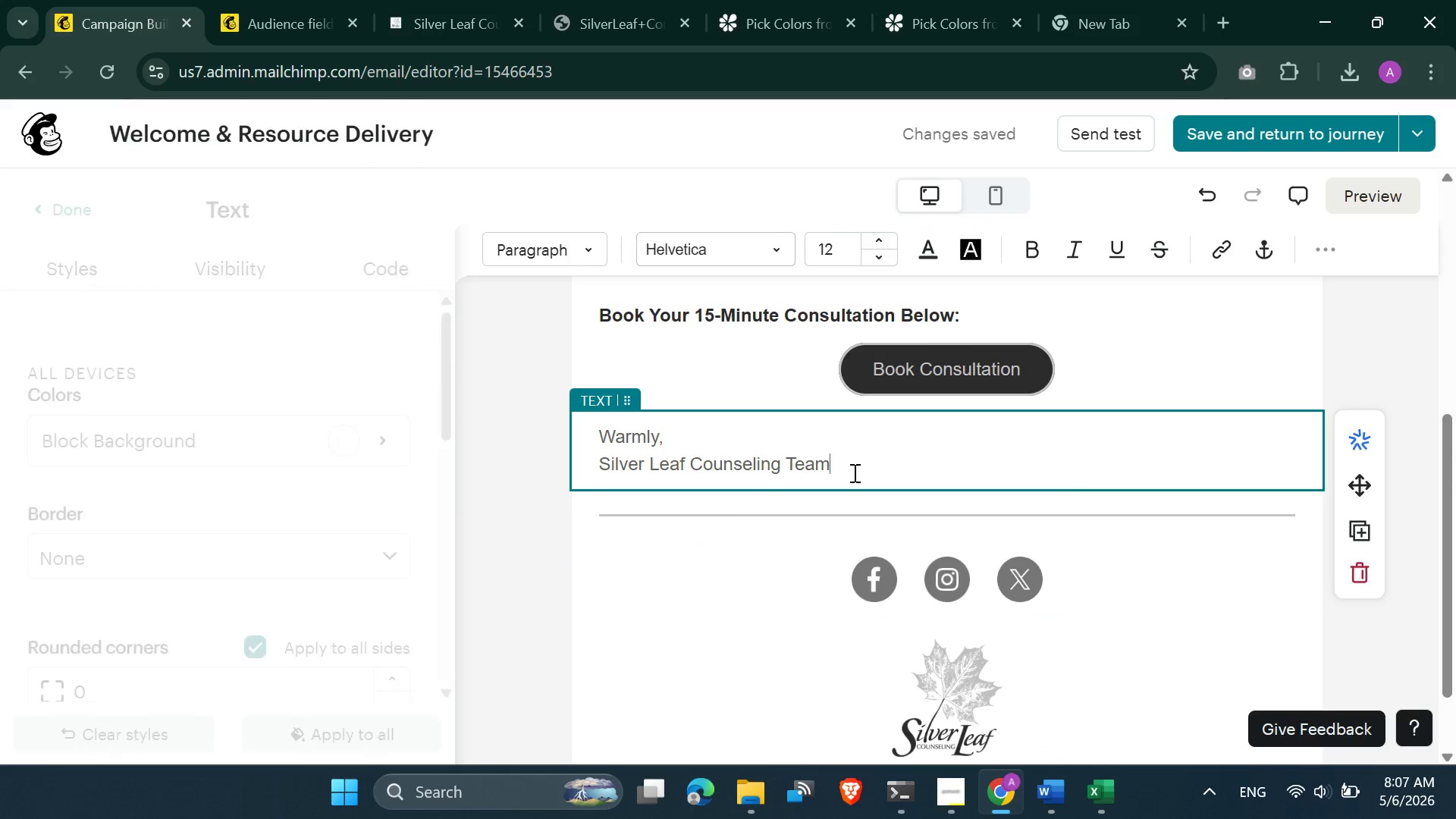 
left_click_drag(start_coordinate=[853, 472], to_coordinate=[580, 441])
 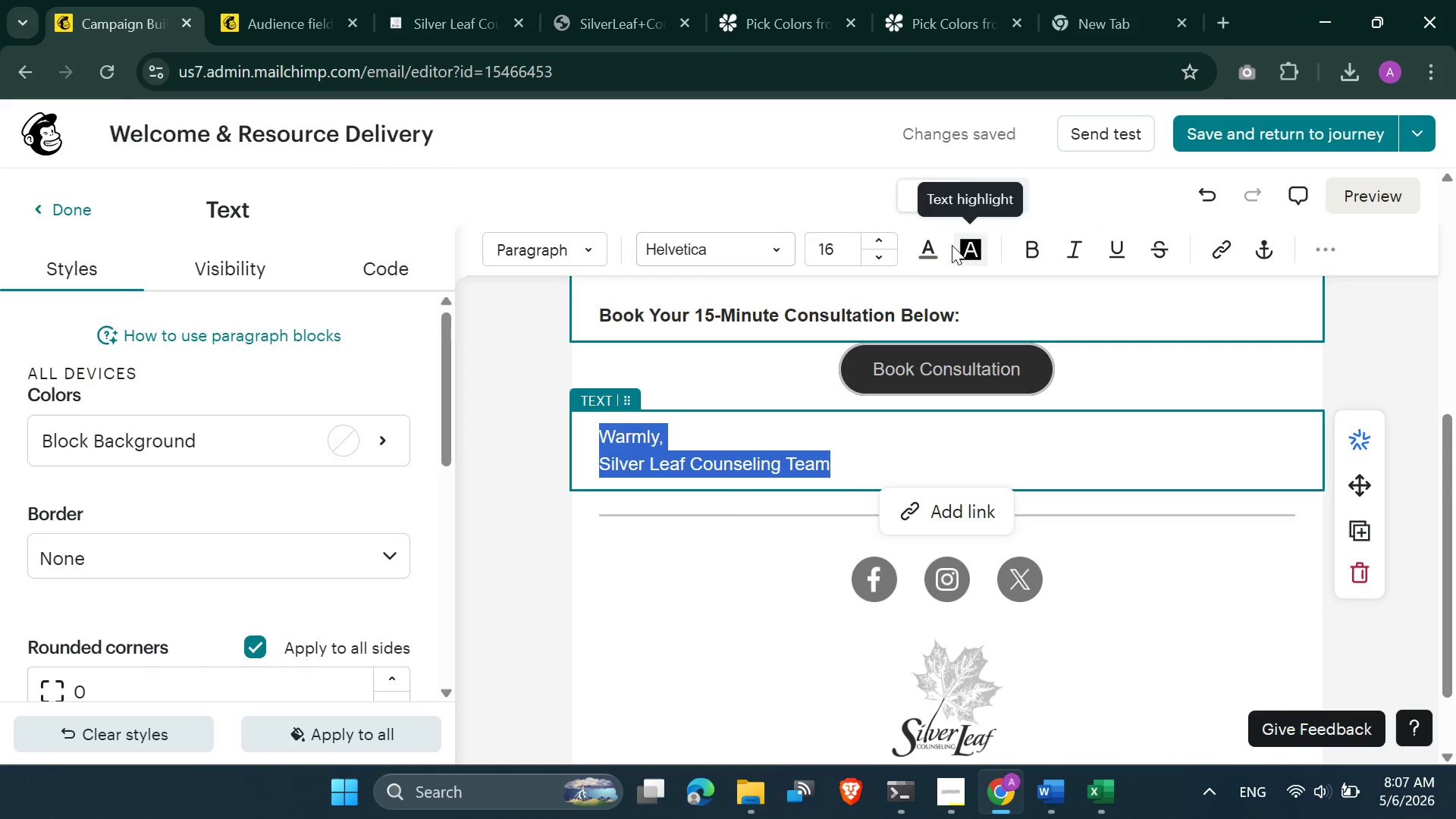 
left_click([933, 245])
 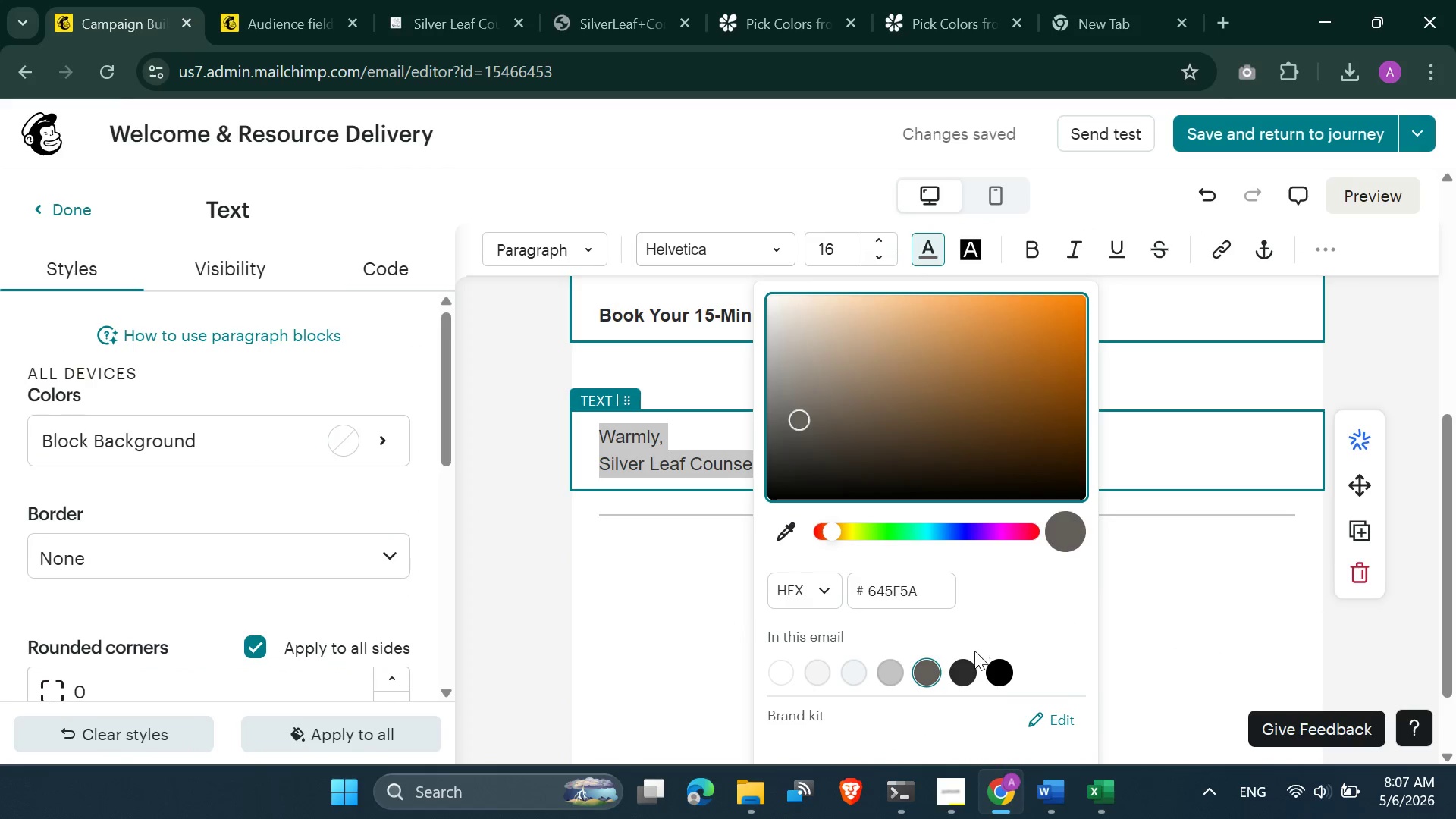 
left_click([967, 661])
 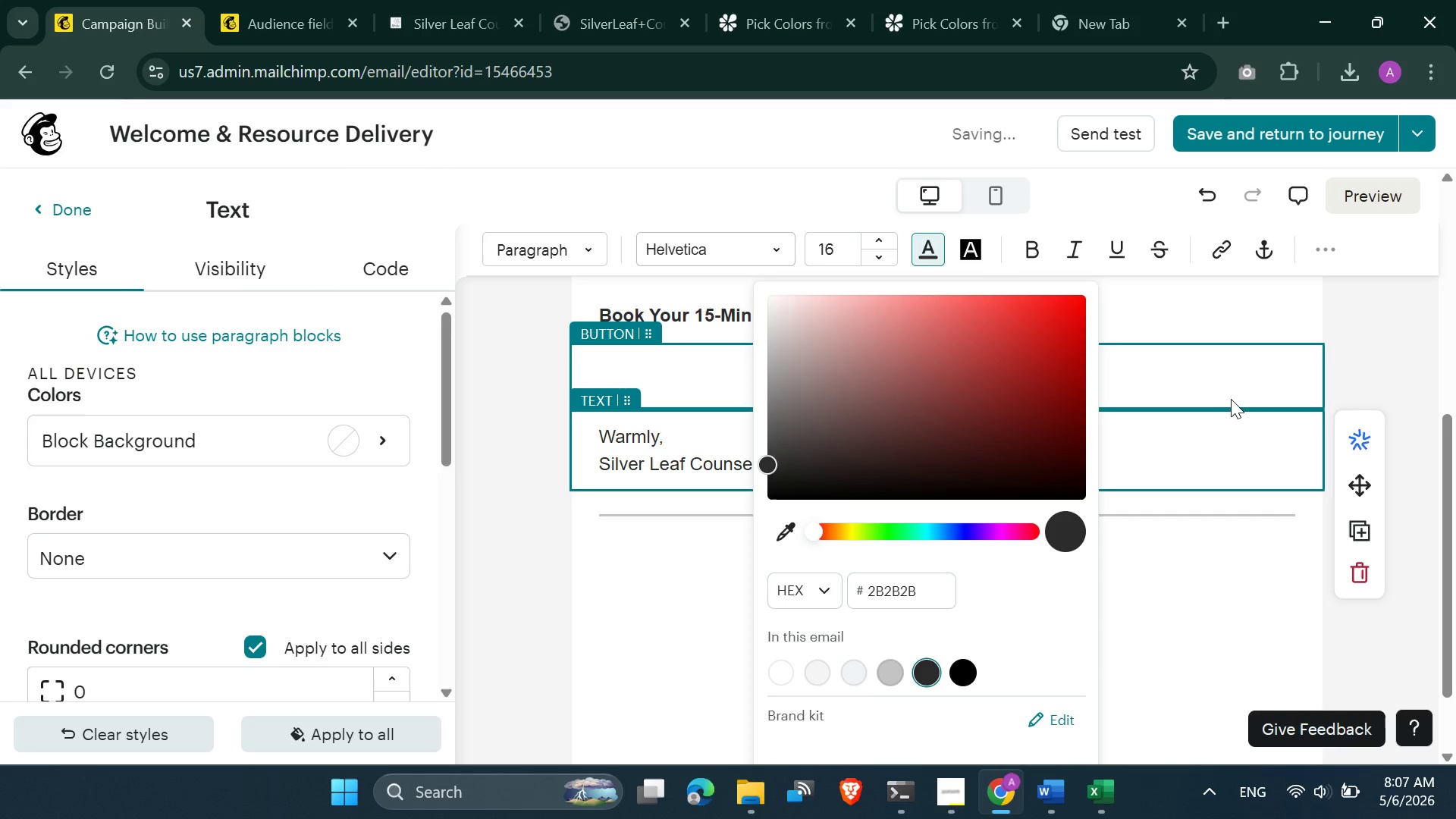 
left_click([1232, 397])
 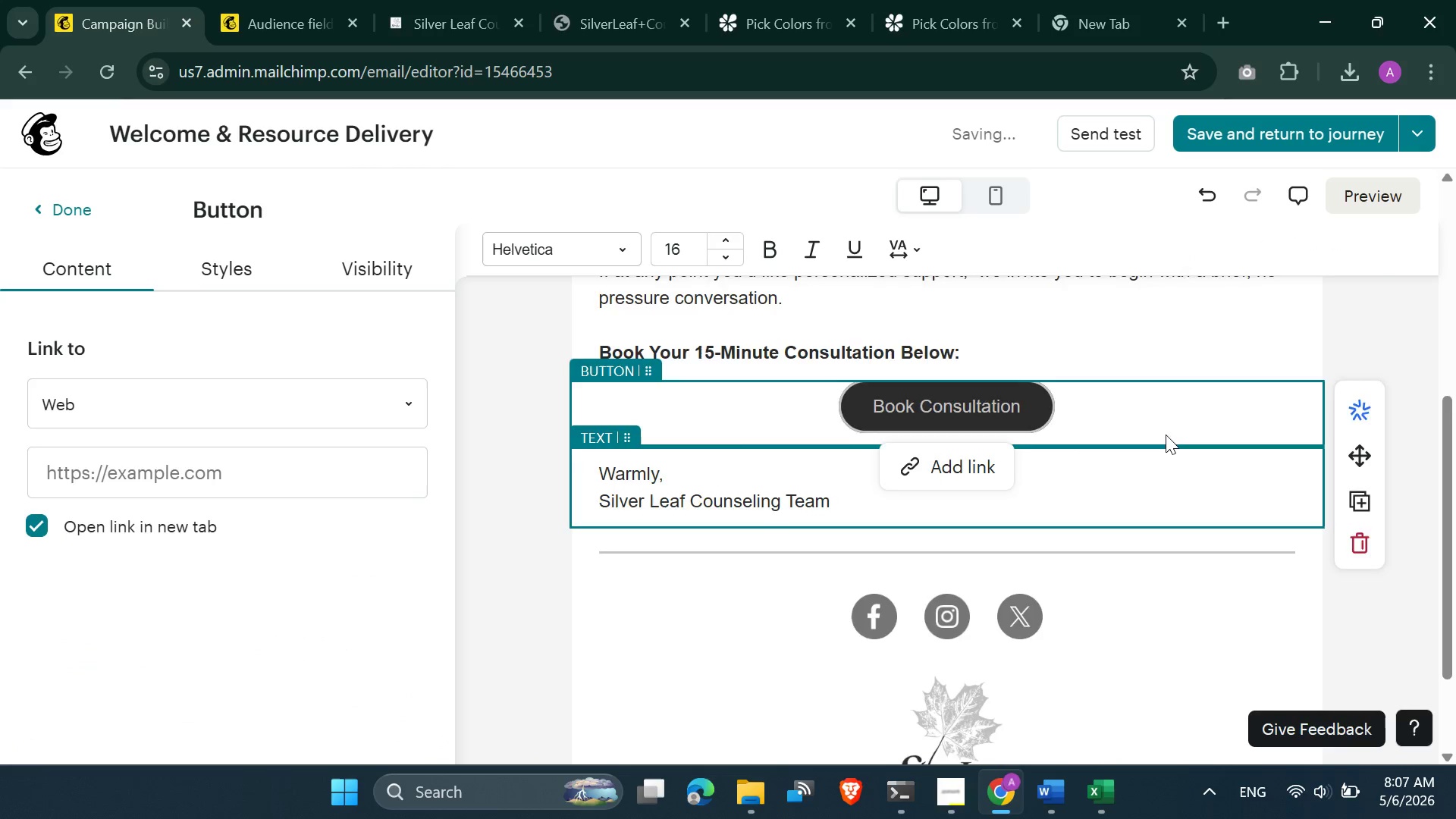 
mouse_move([1137, 439])
 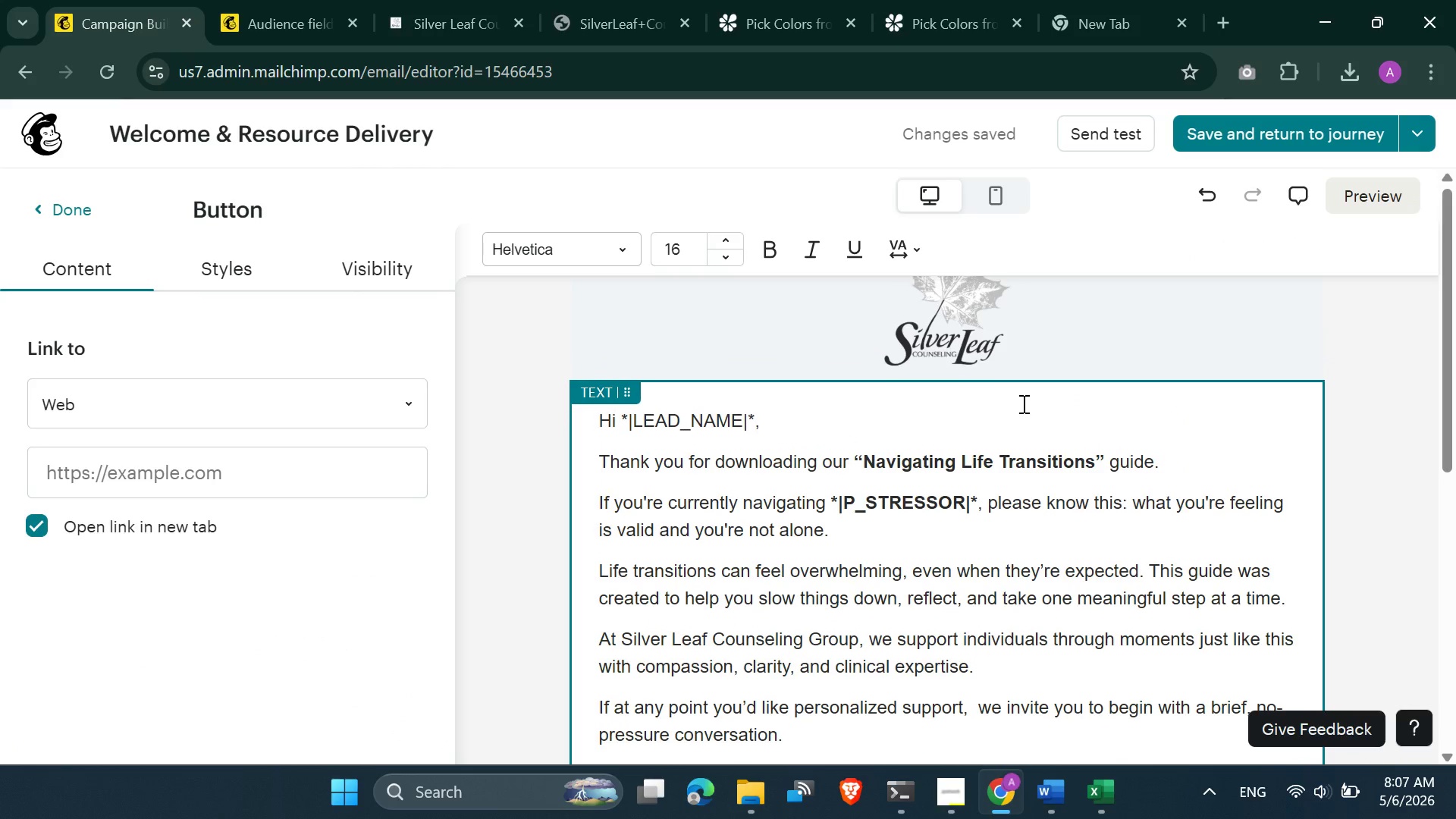 
left_click([915, 432])
 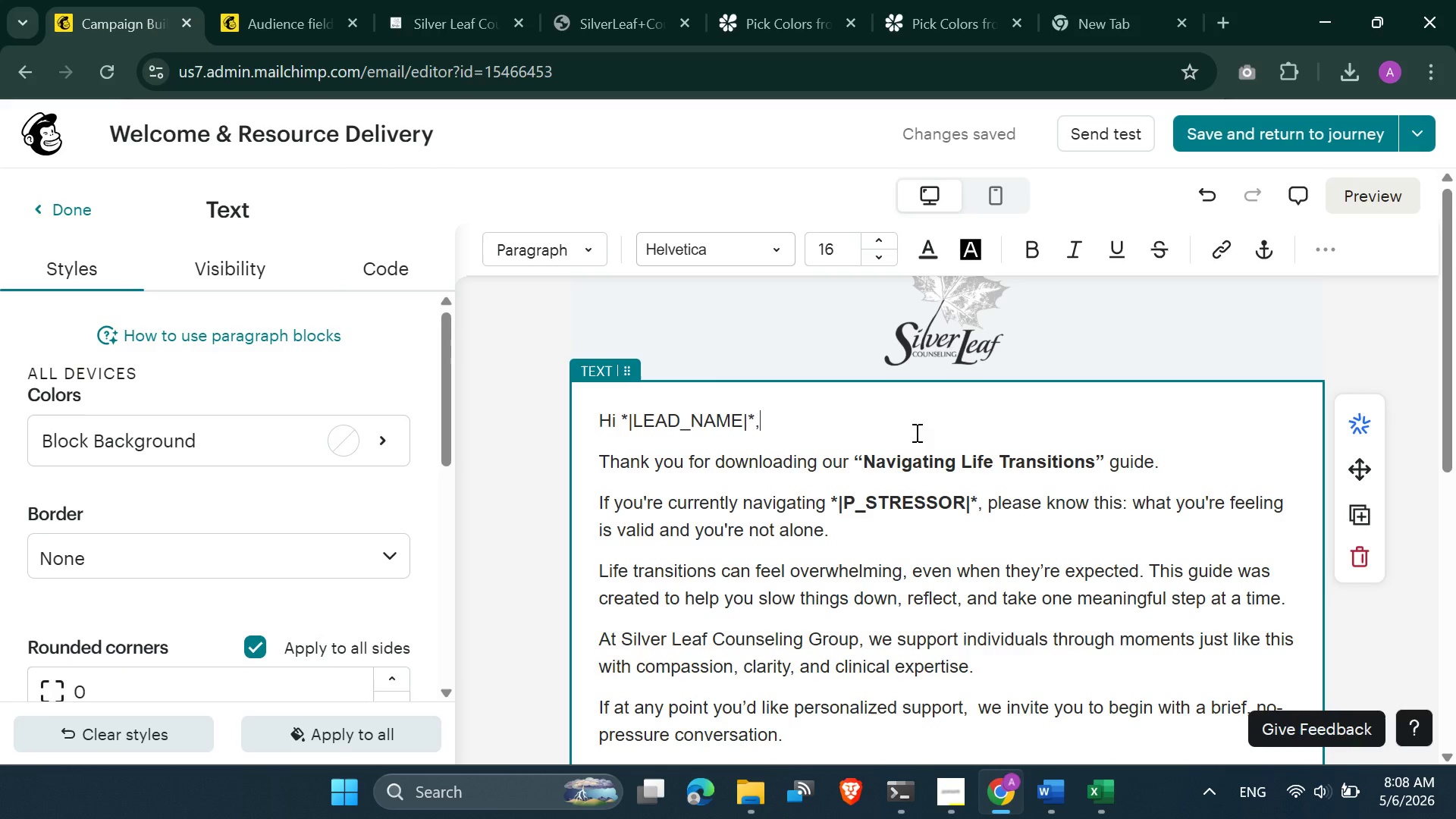 
wait(12.98)
 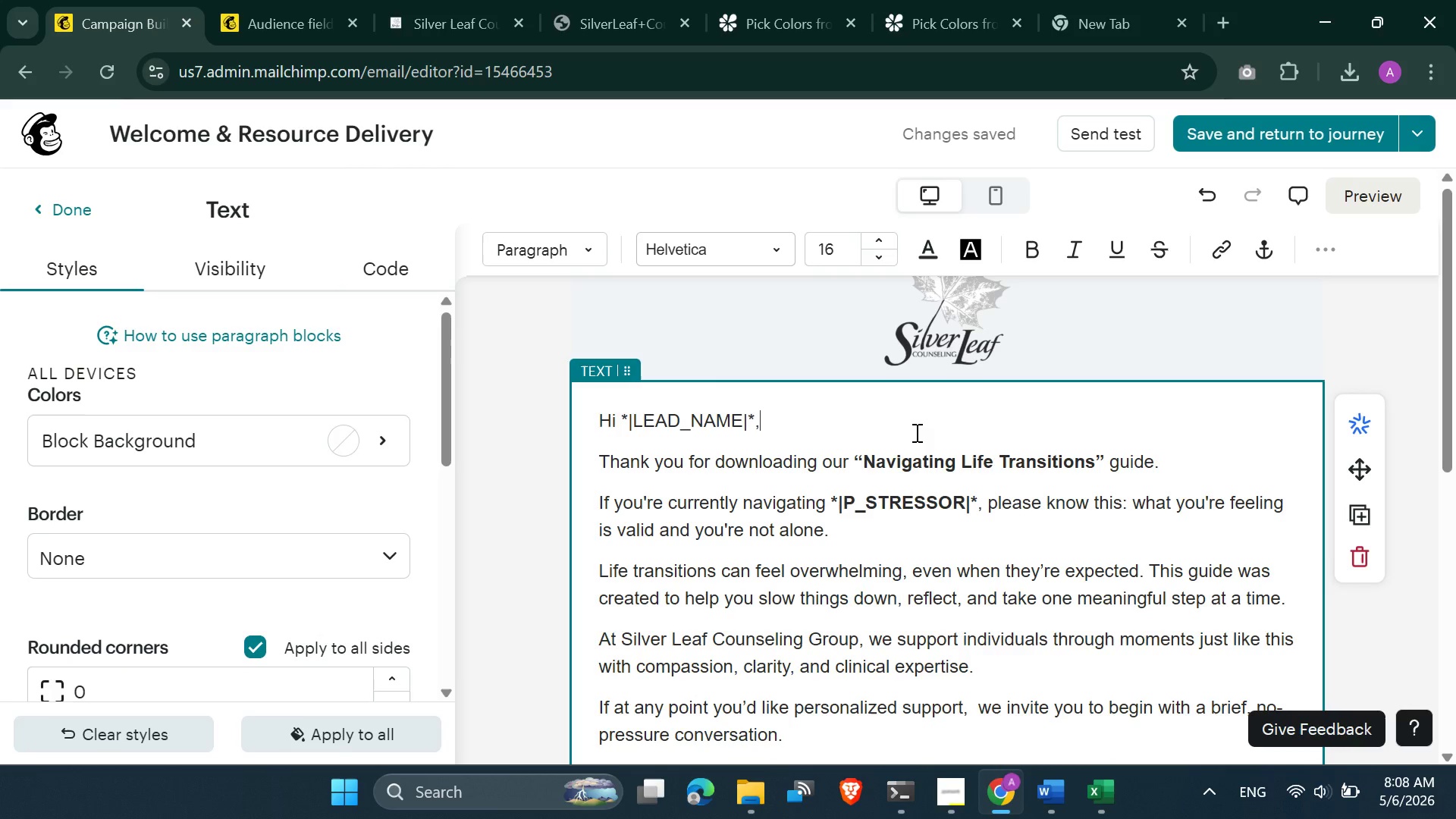 
left_click([633, 594])
 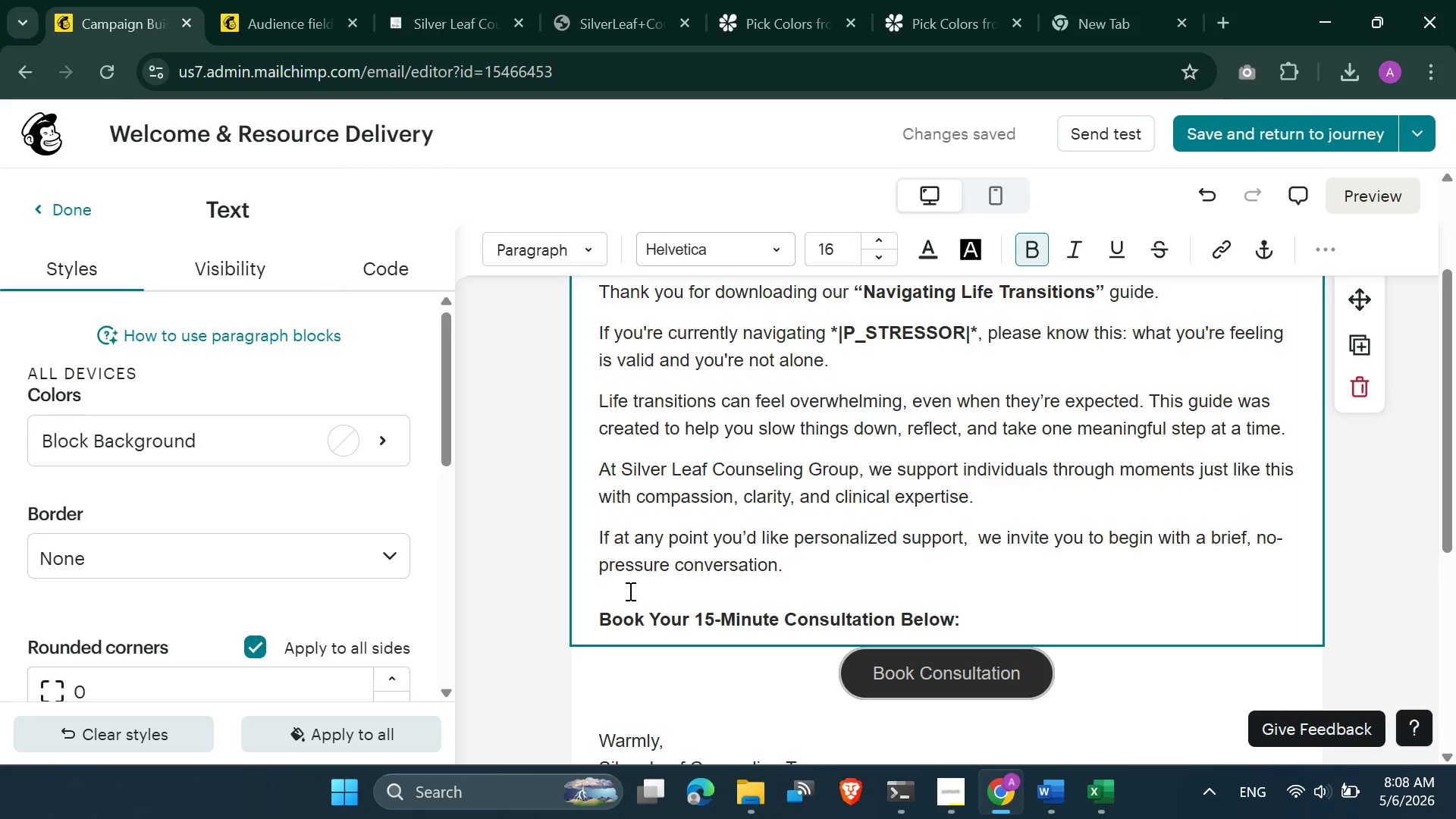 
left_click([626, 590])
 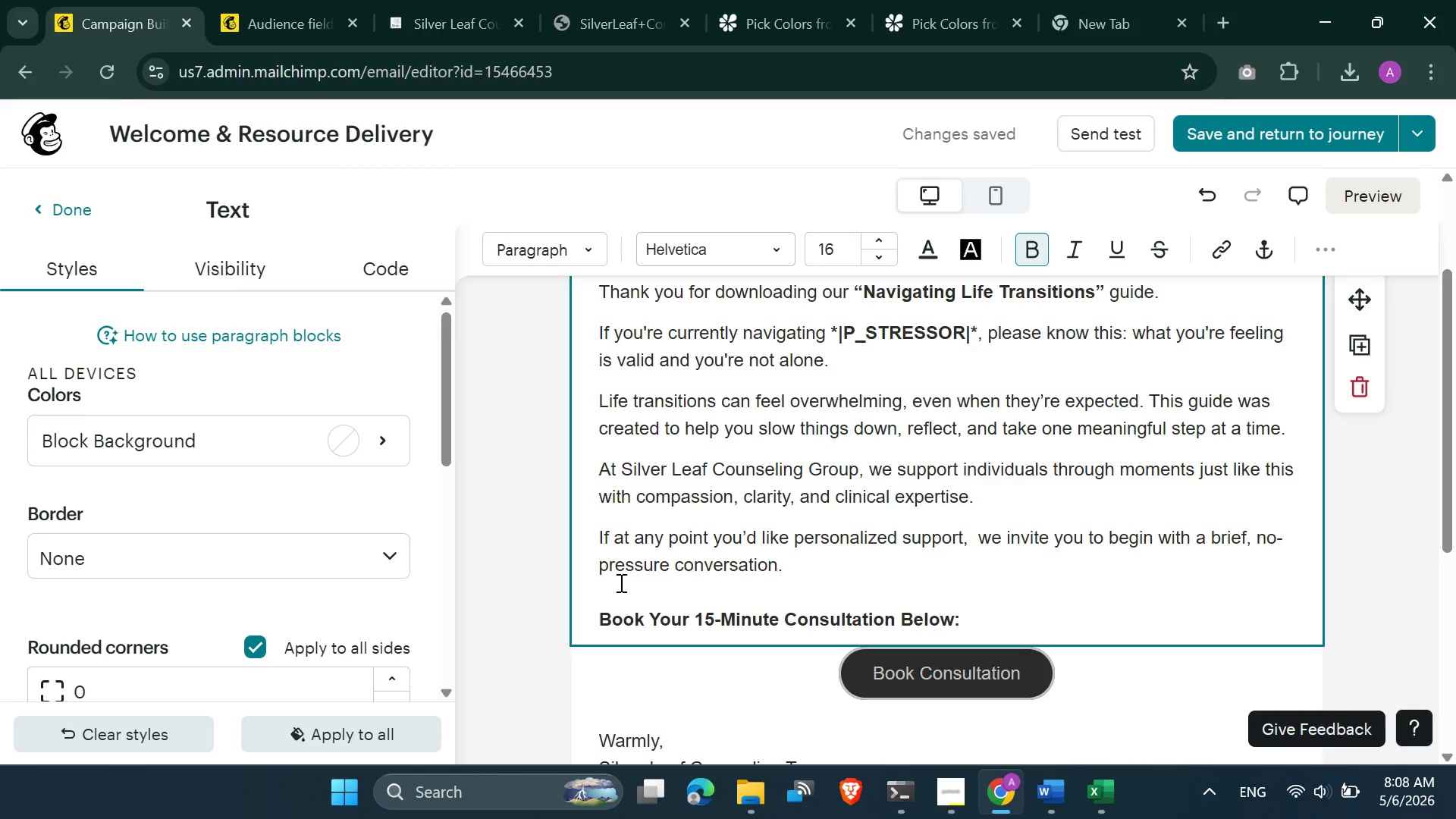 
left_click([620, 582])
 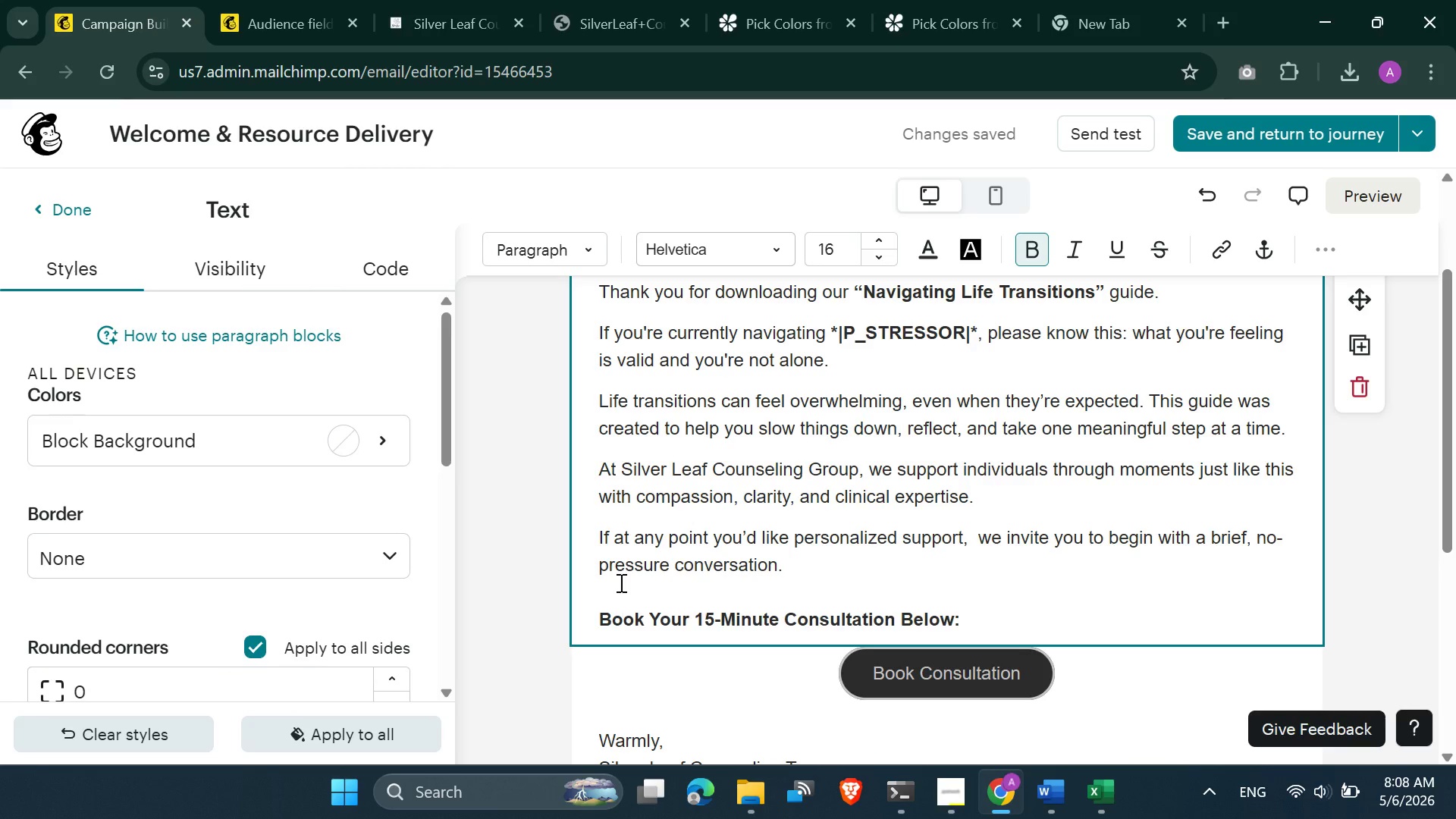 
left_click([620, 582])
 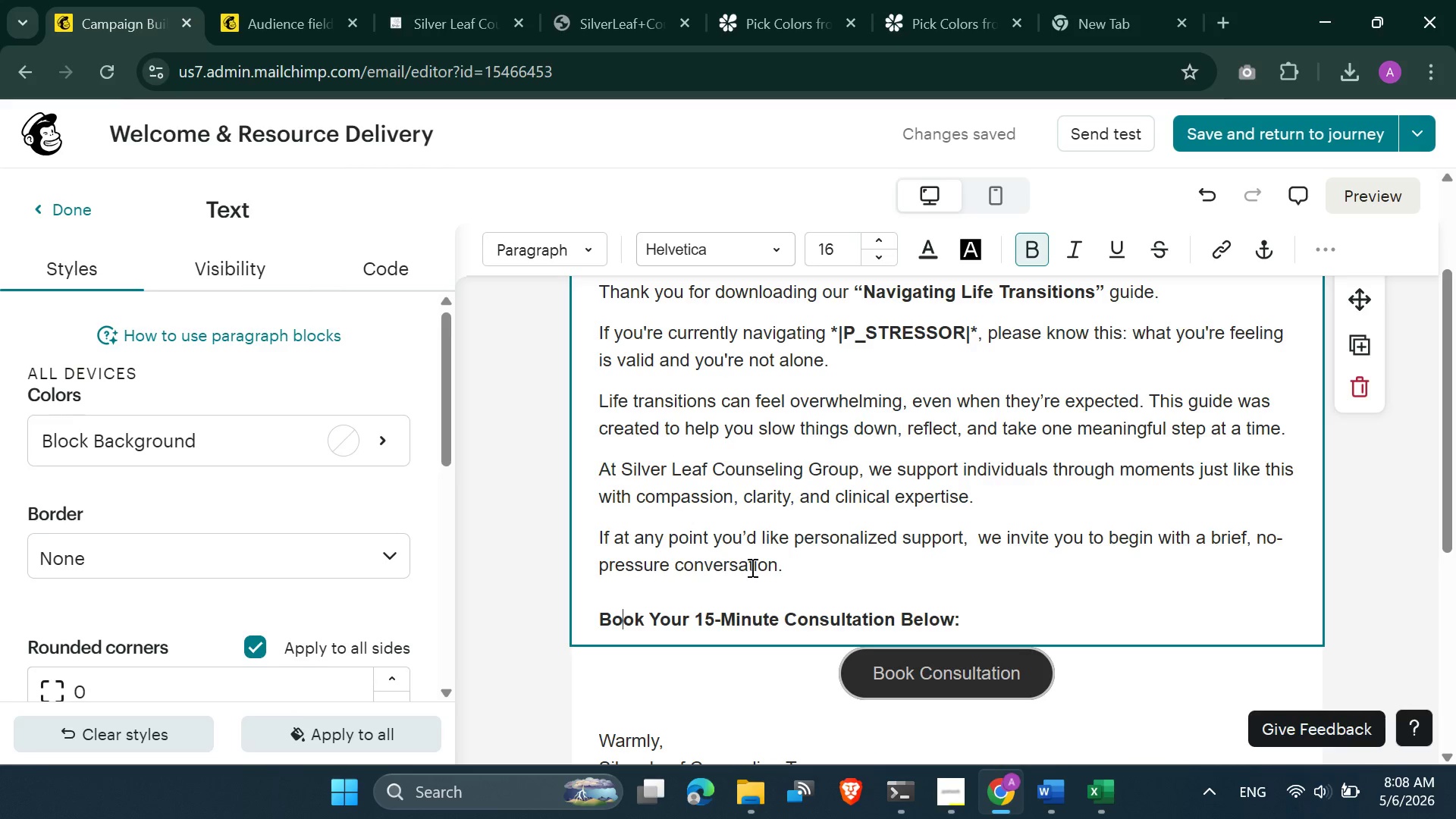 
left_click([751, 567])
 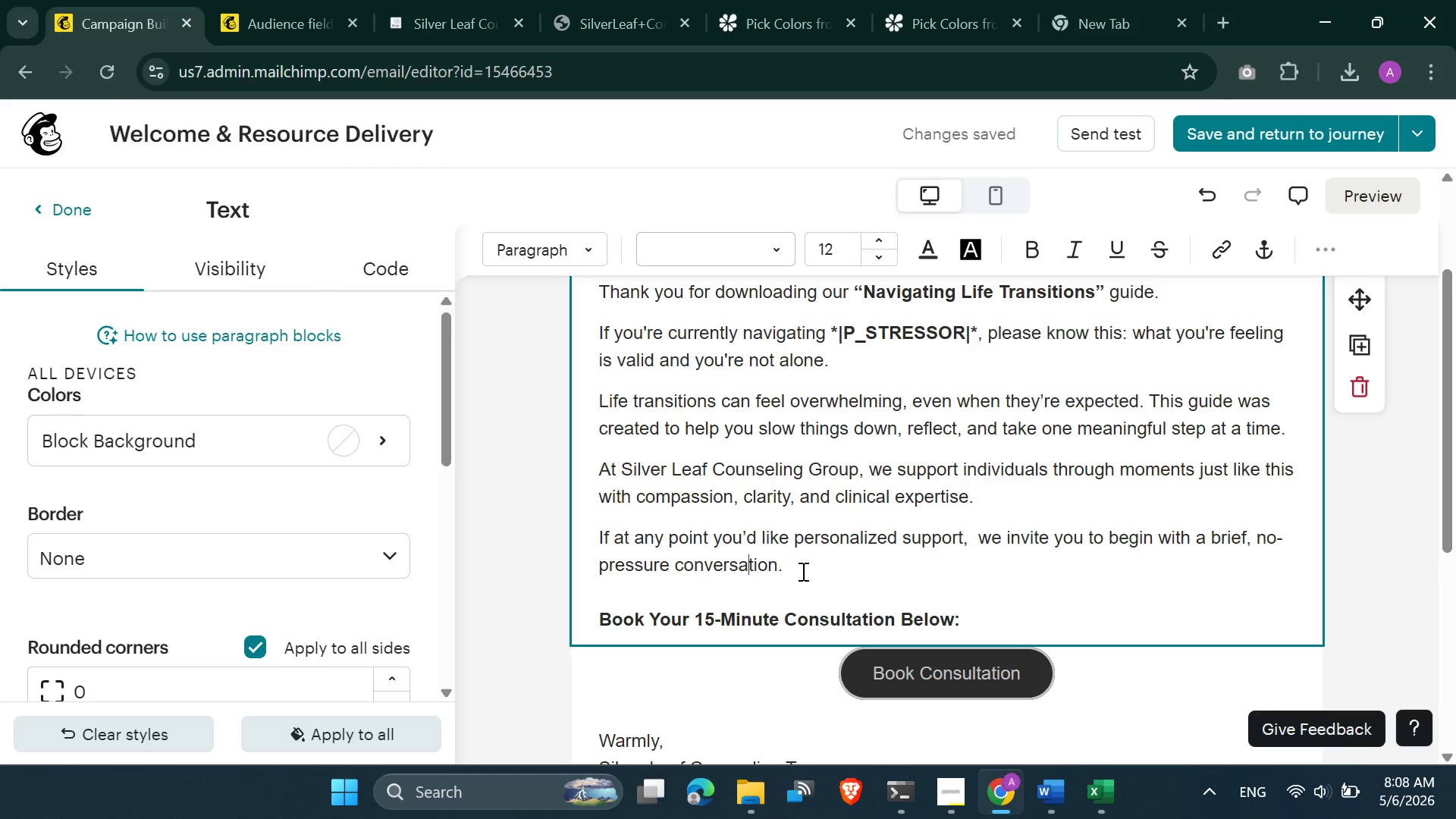 
left_click([802, 571])
 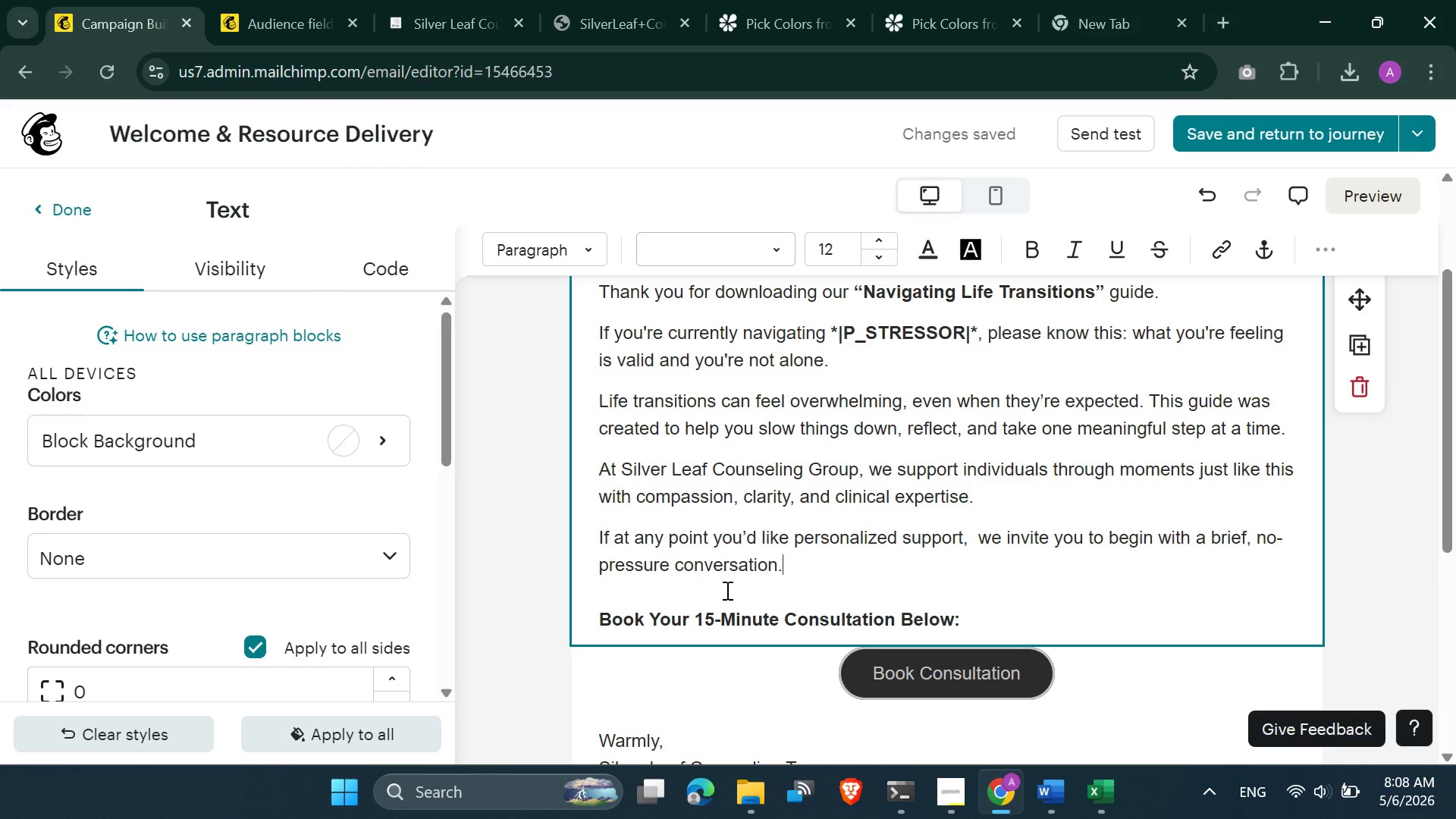 
left_click([726, 590])
 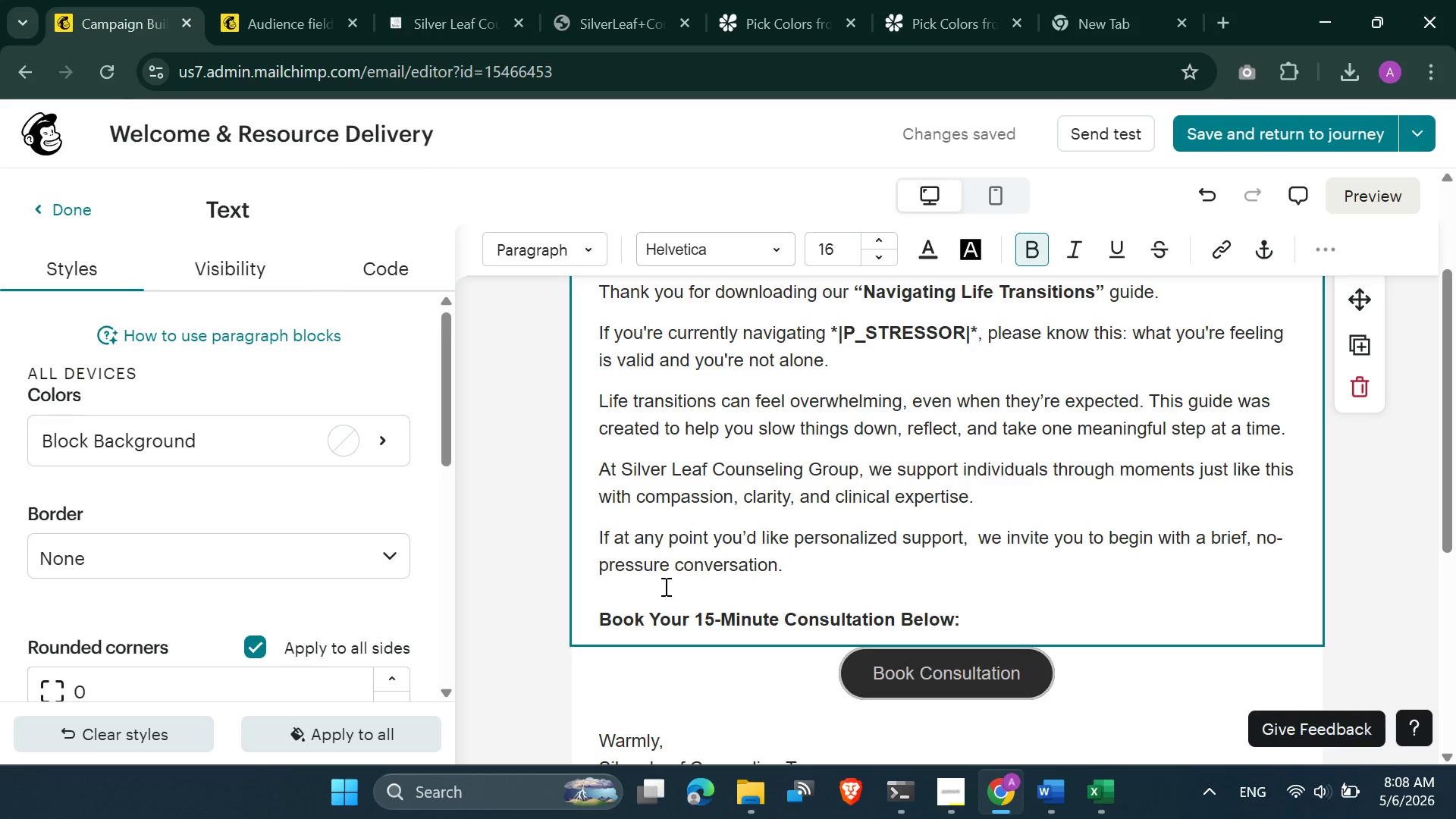 
left_click([645, 586])
 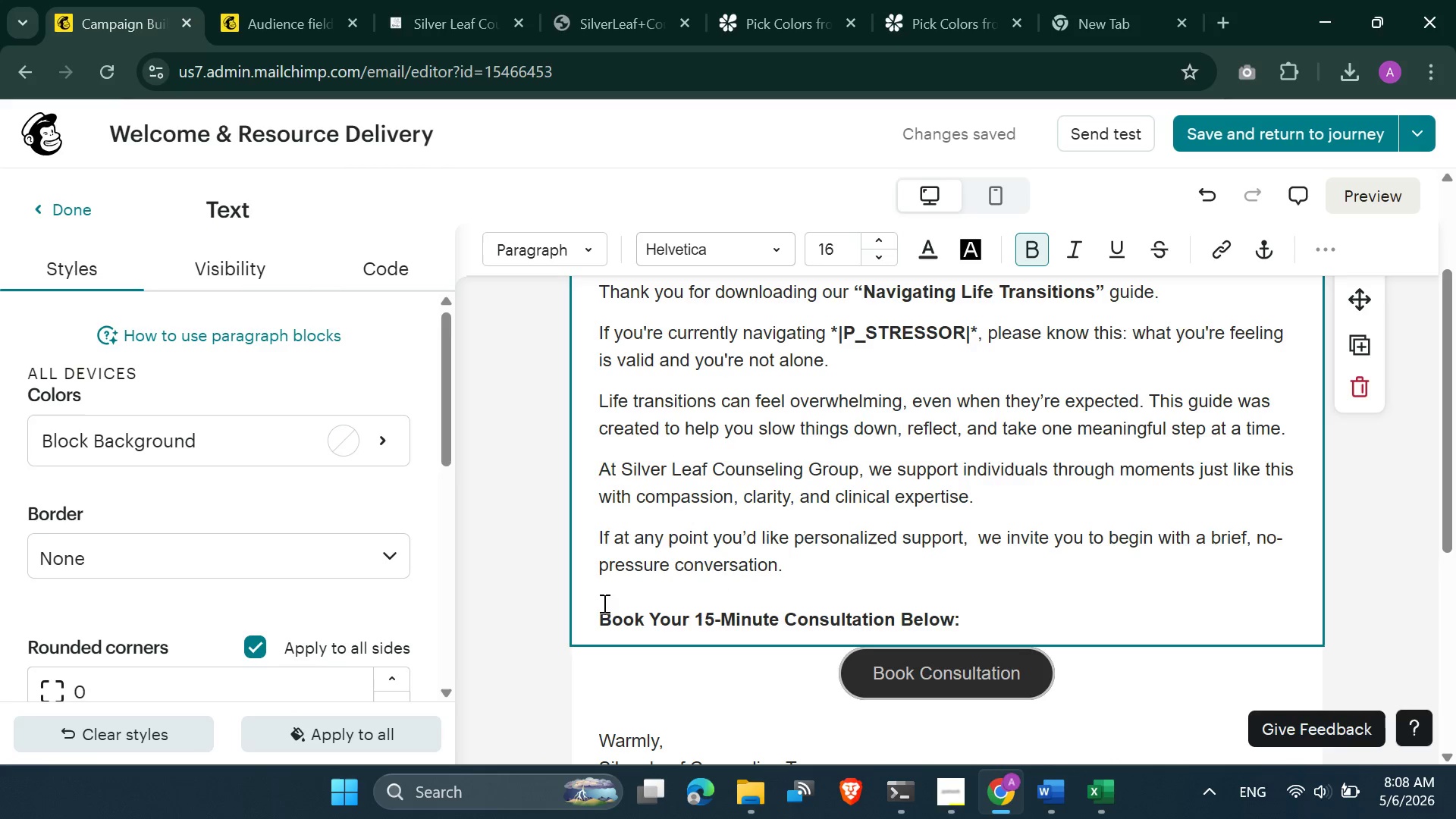 
left_click([601, 612])
 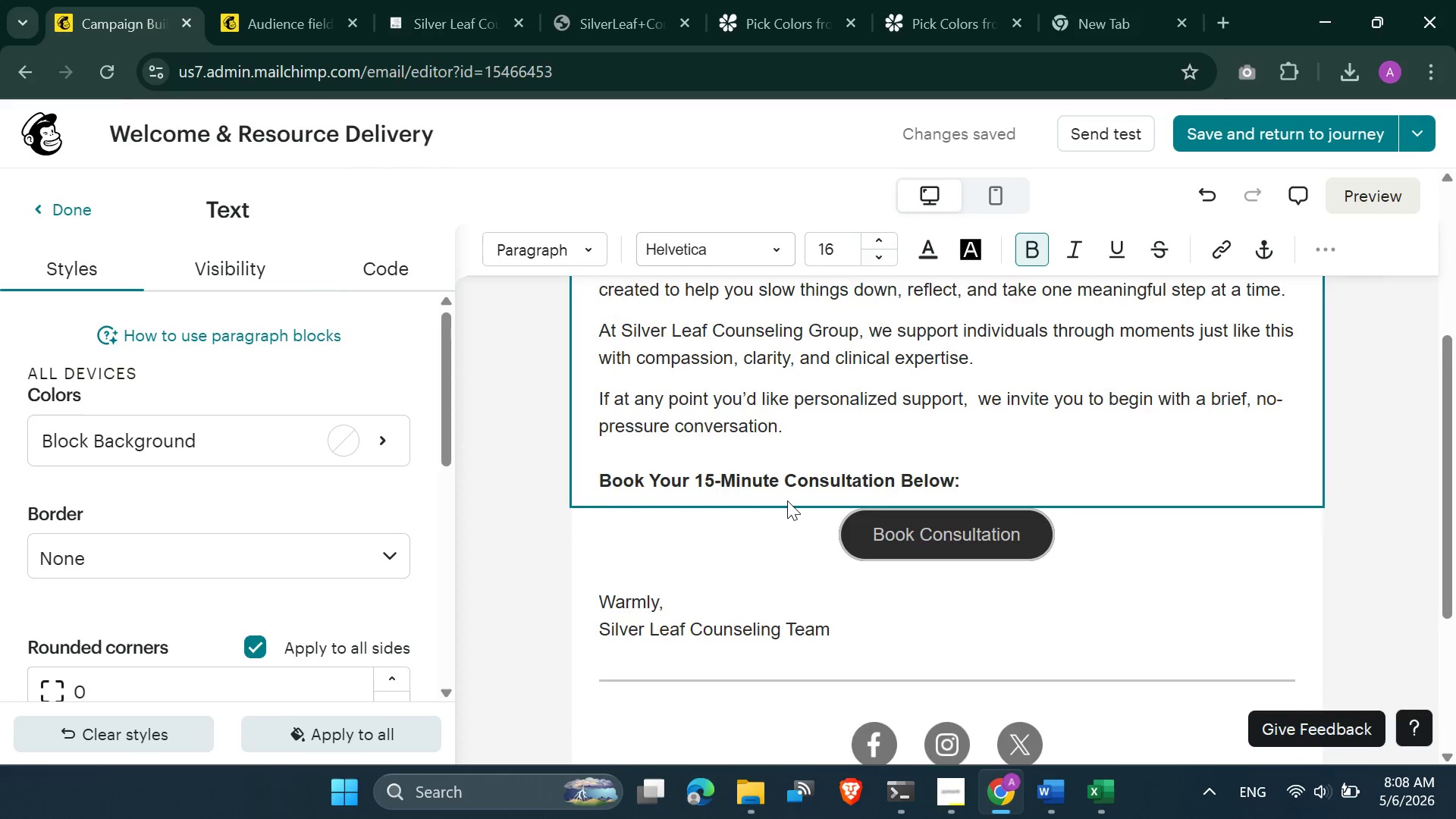 
wait(9.3)
 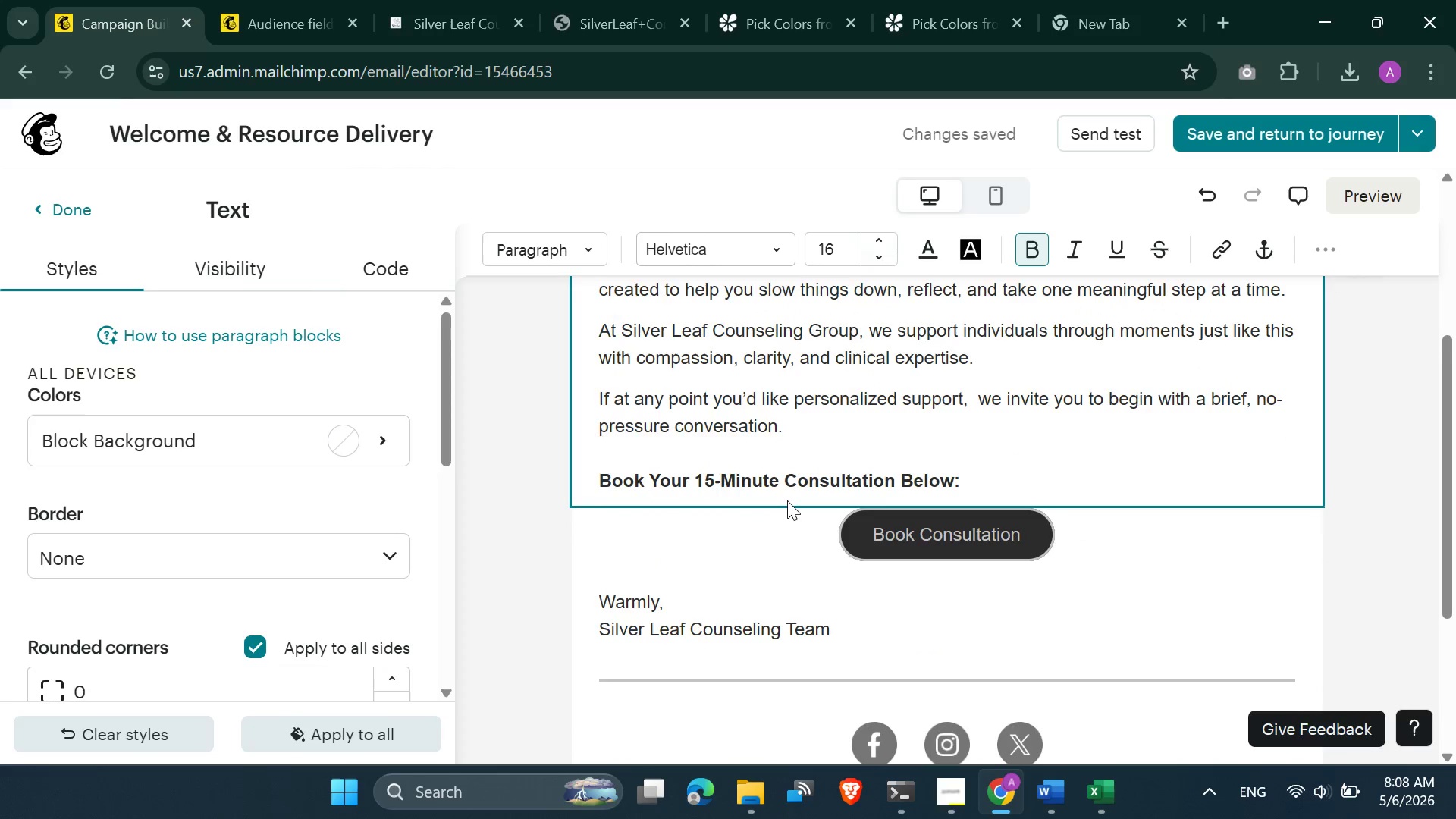 
left_click([972, 524])
 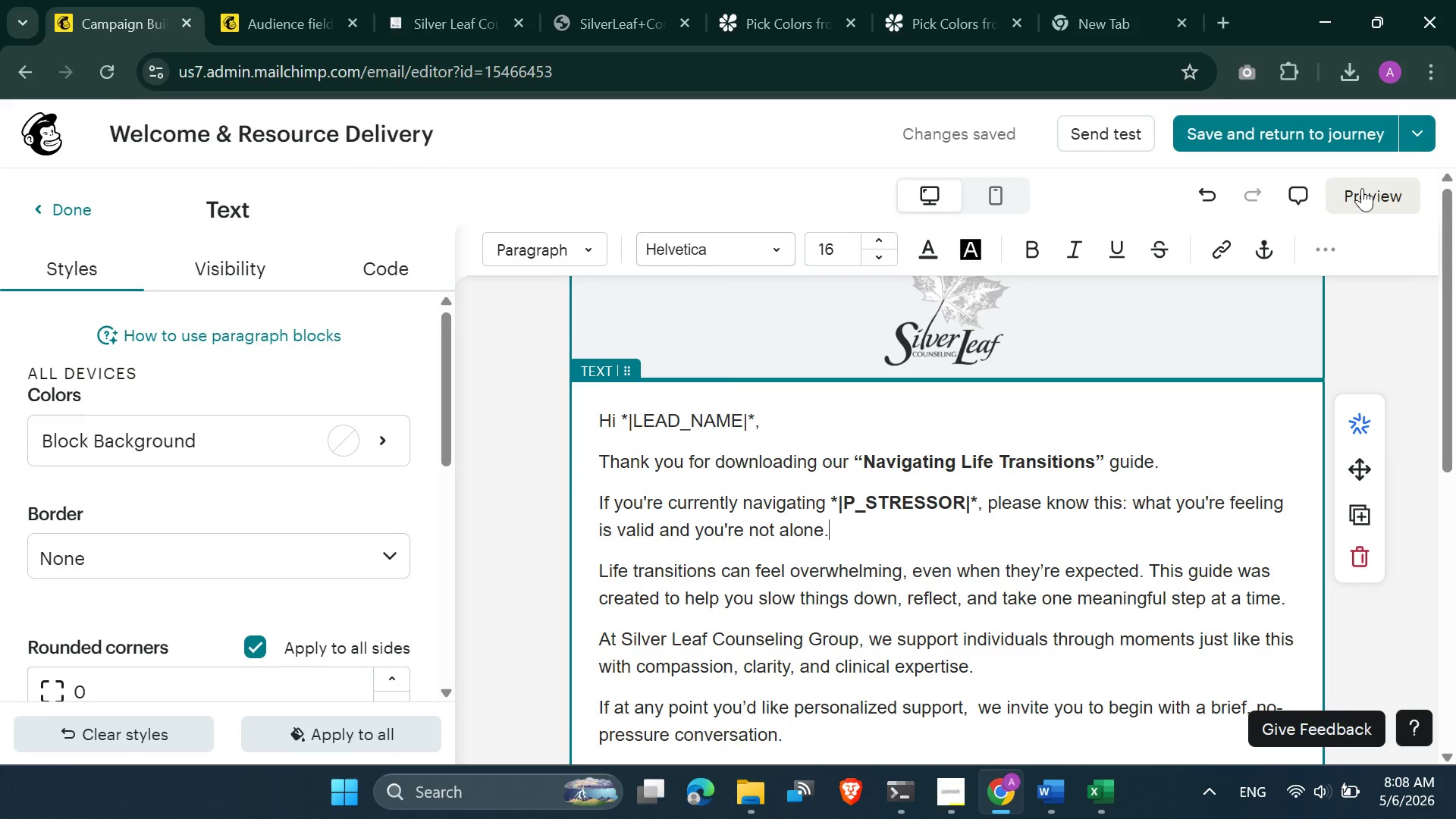 
left_click([1363, 193])
 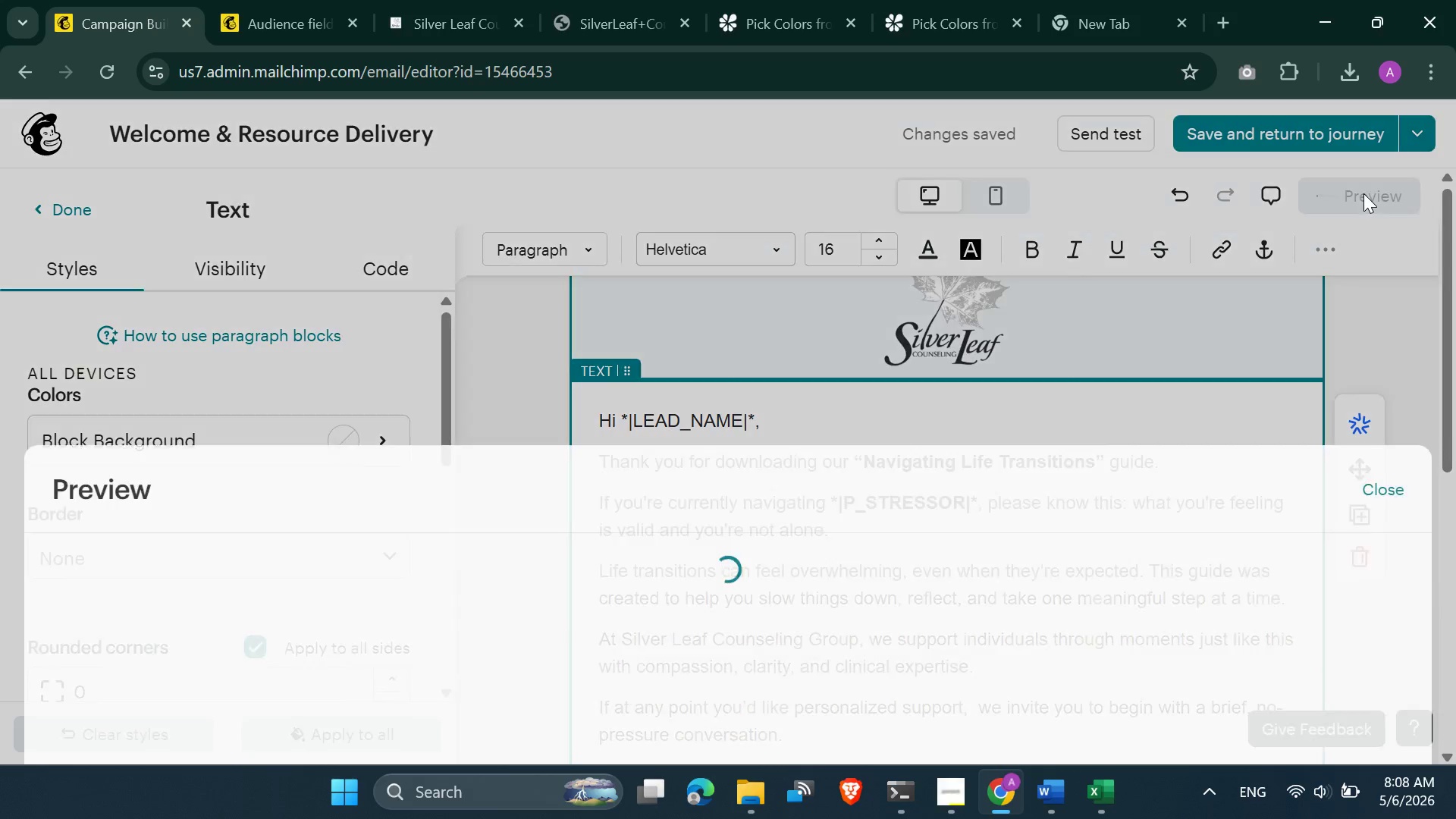 
mouse_move([1332, 205])
 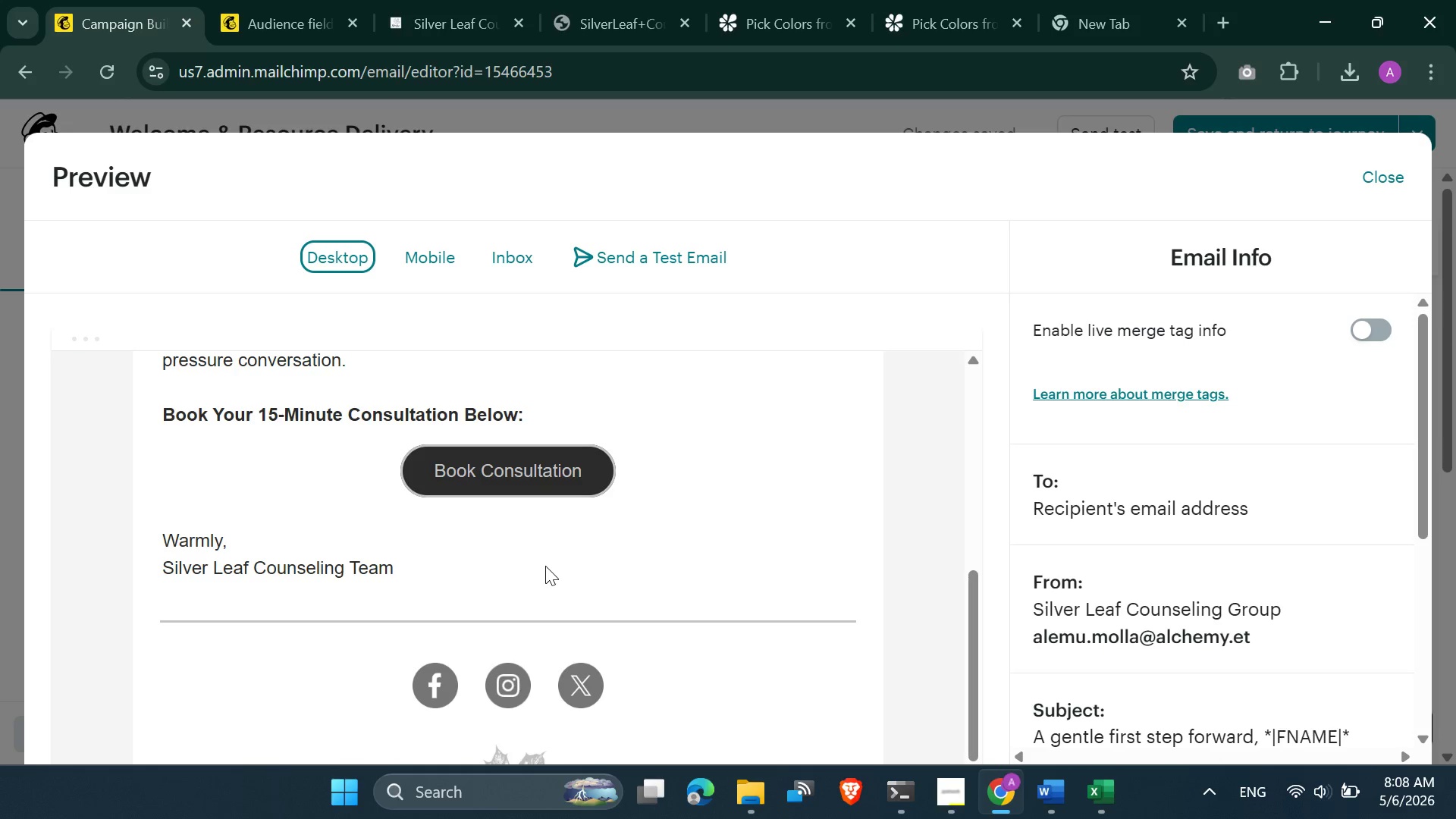 
wait(17.26)
 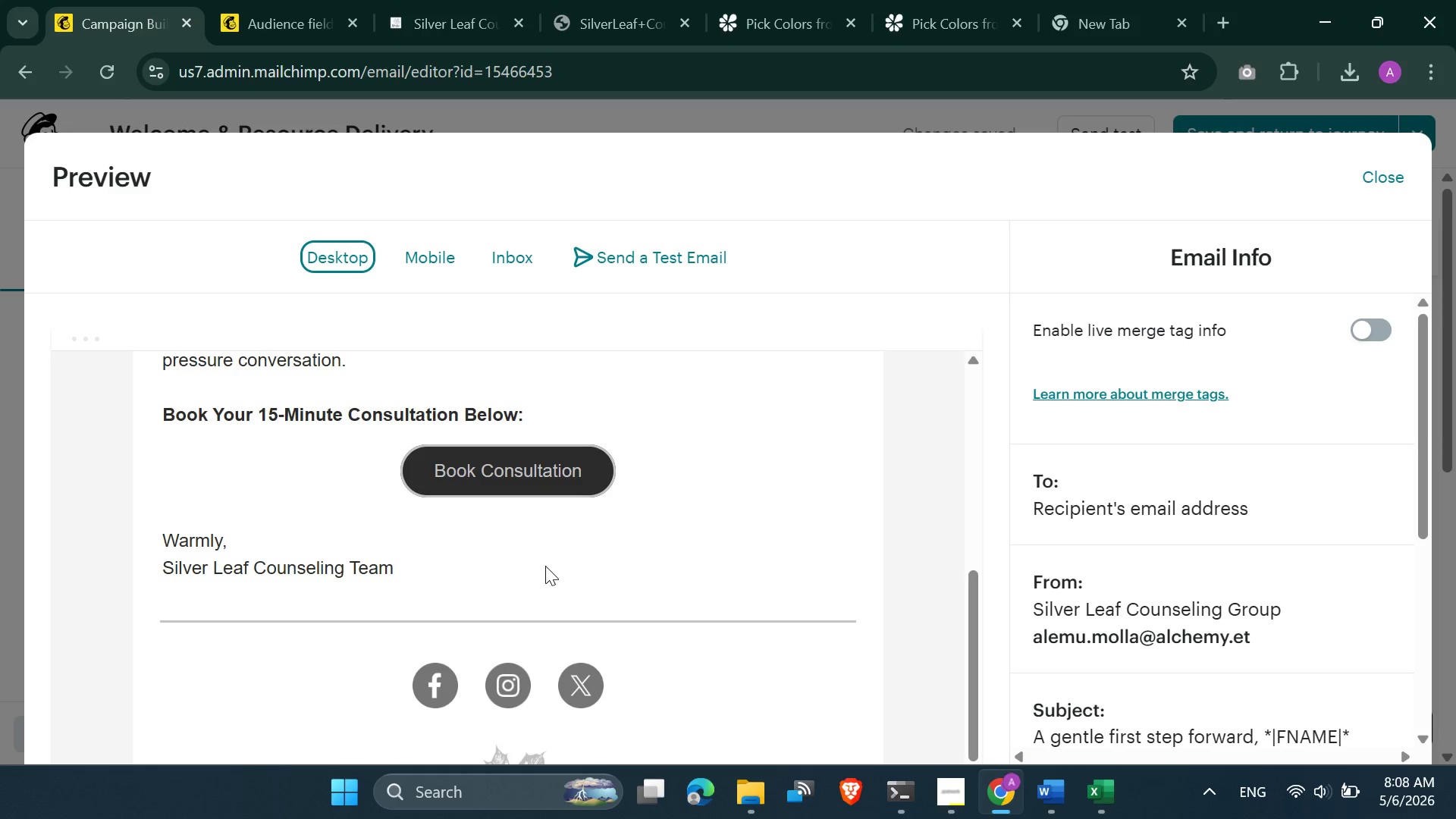 
left_click([1375, 330])
 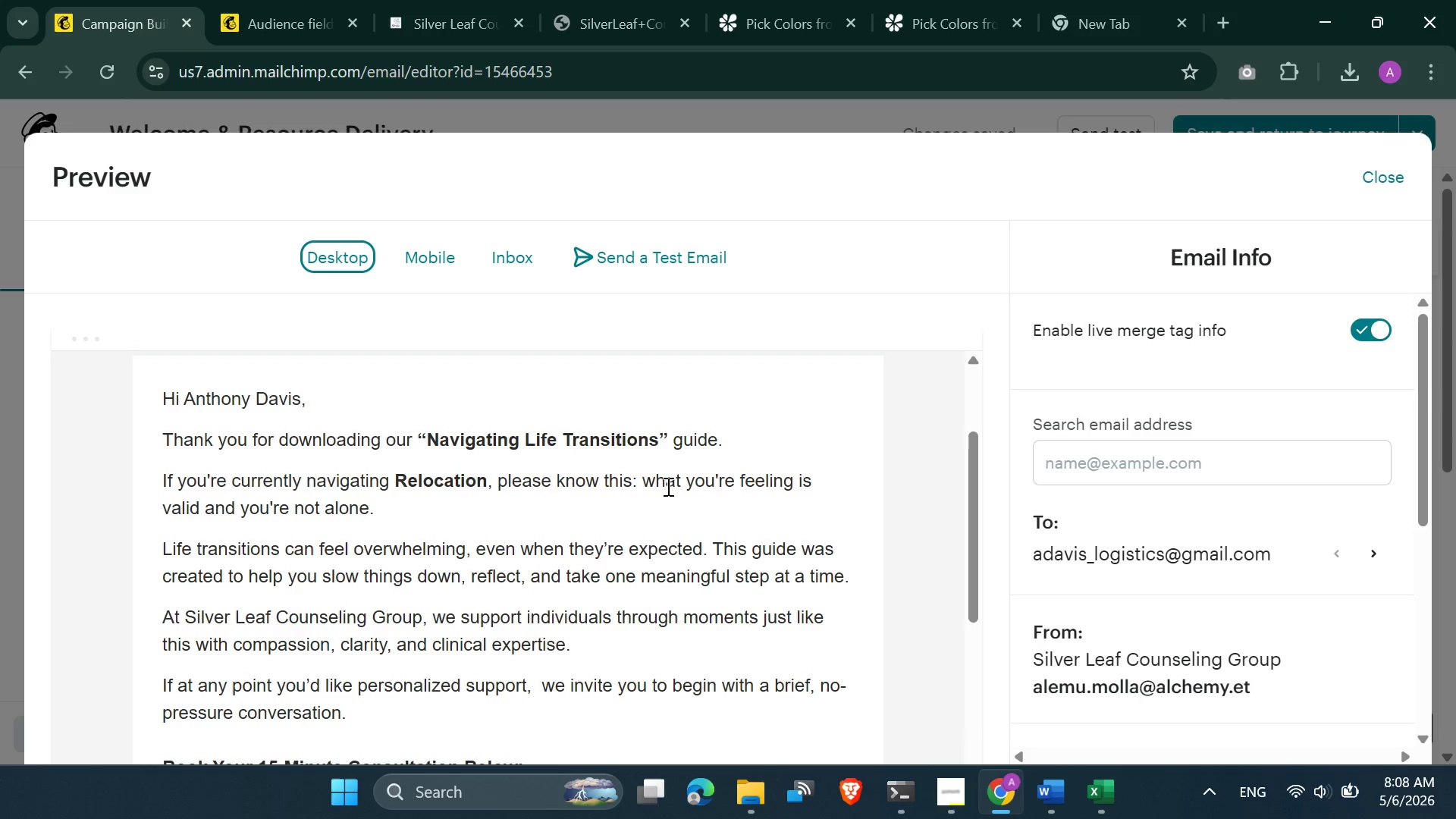 
wait(9.55)
 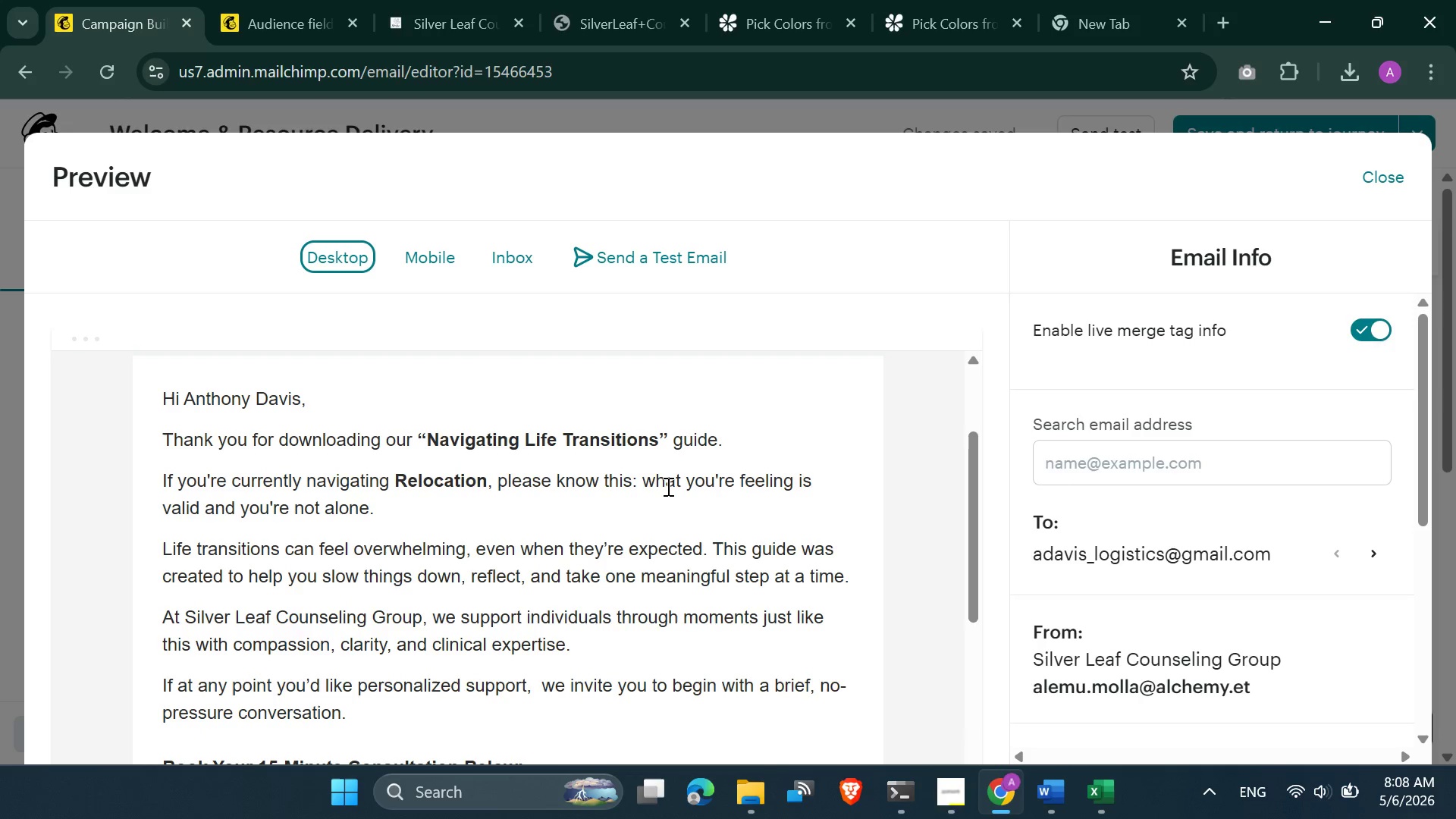 
left_click([1378, 183])
 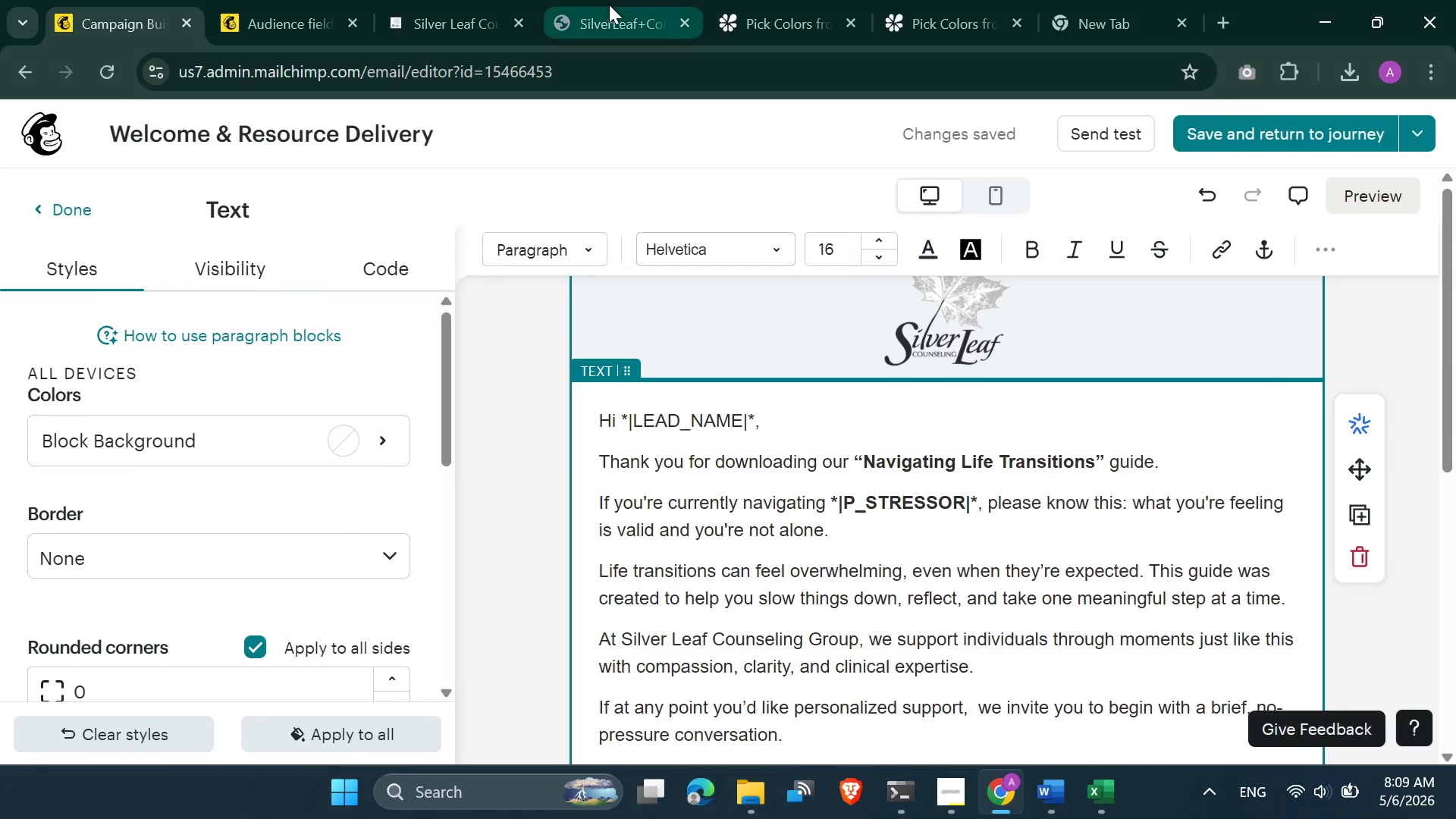 
left_click([470, 0])
 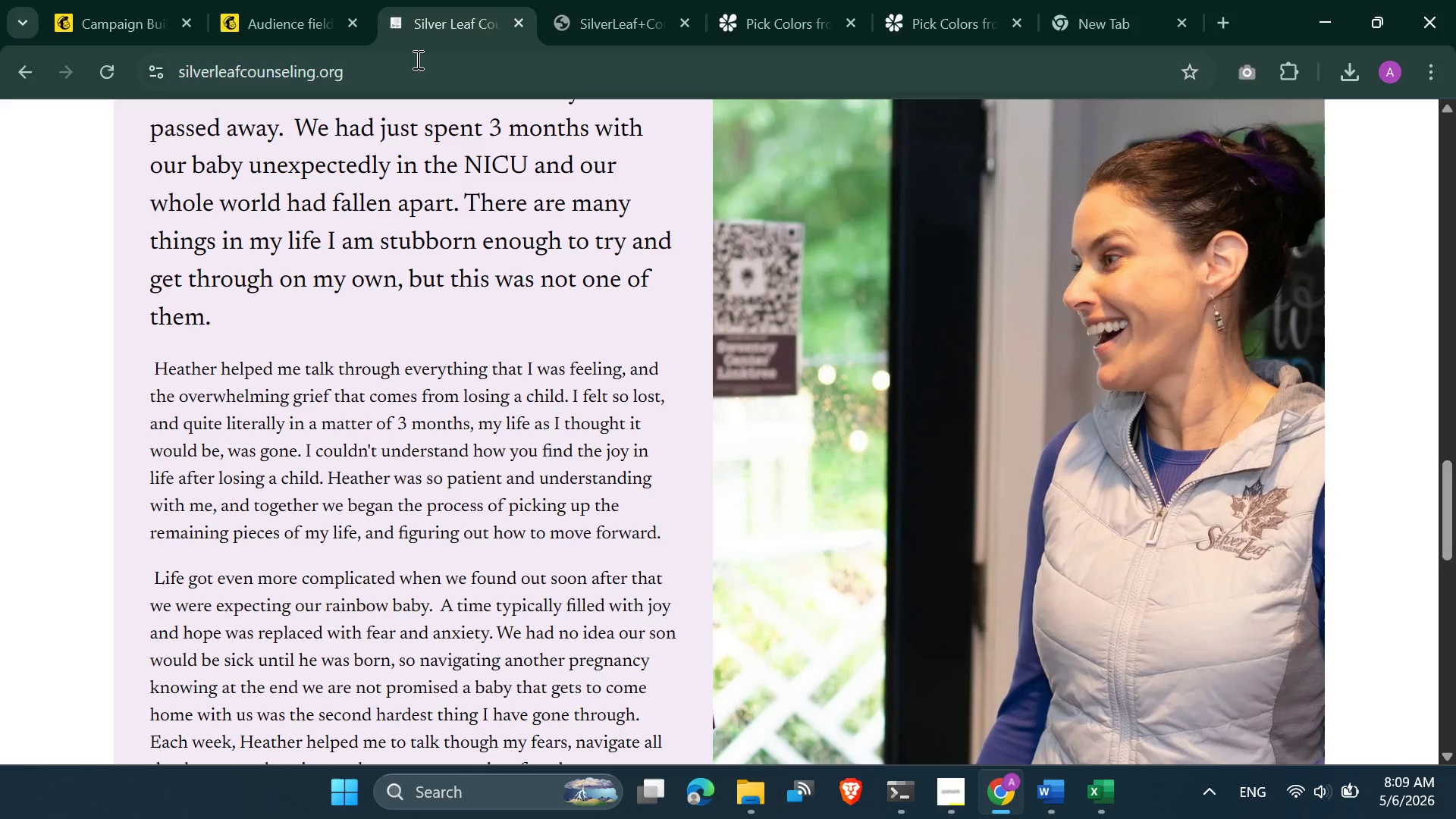 
left_click([410, 59])
 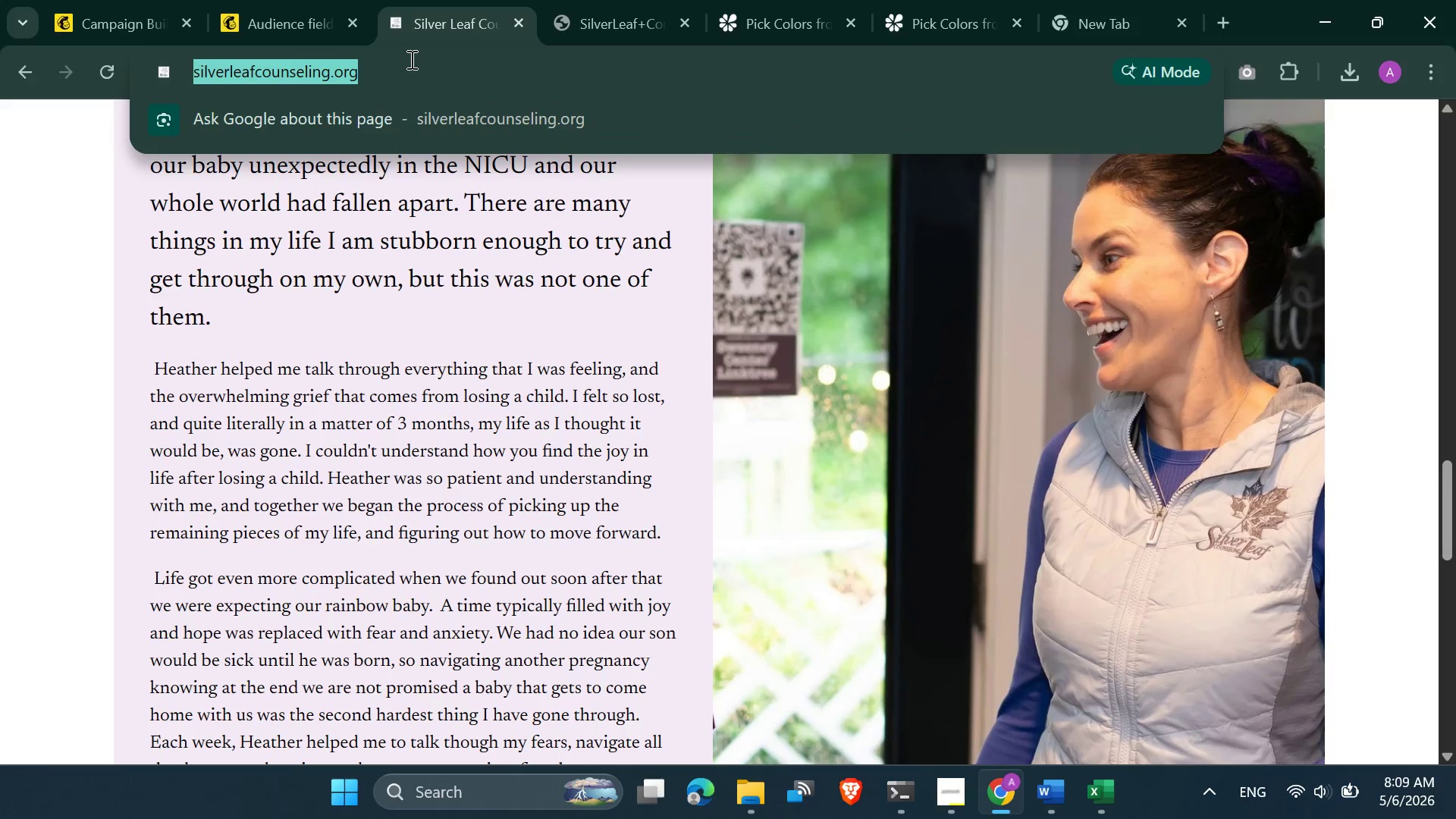 
key(Control+C)
 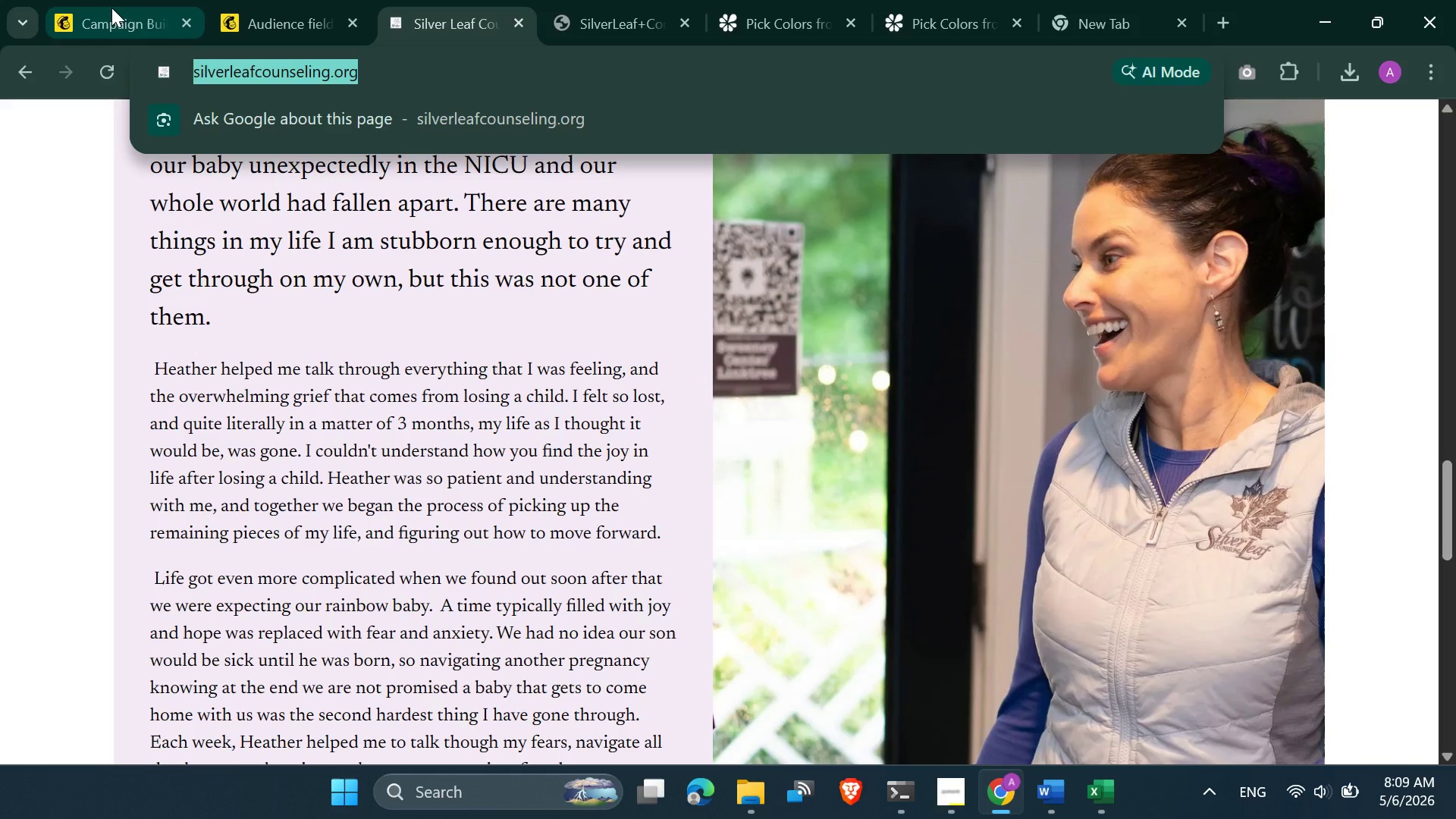 
left_click([108, 5])
 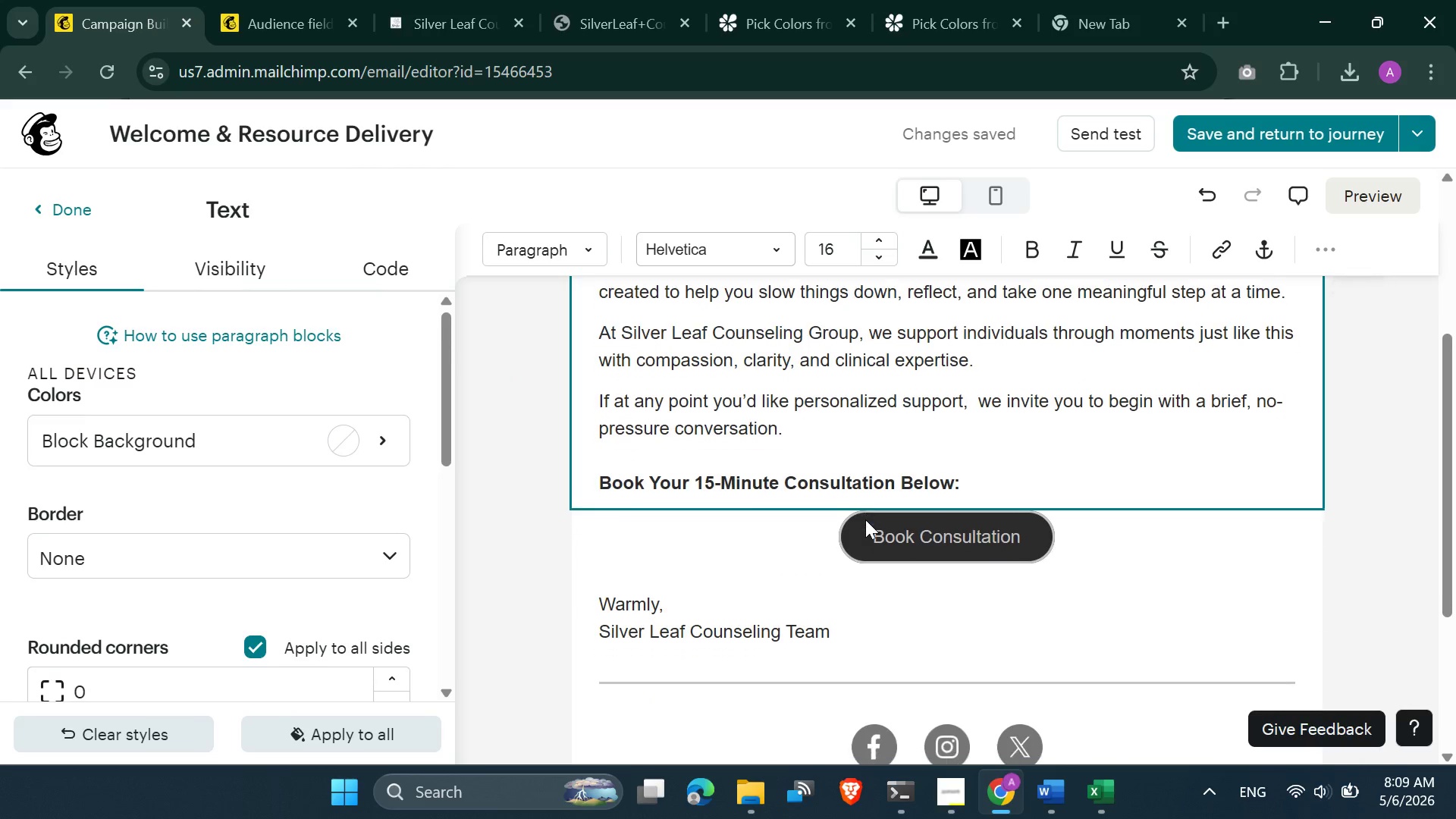 
left_click([908, 528])
 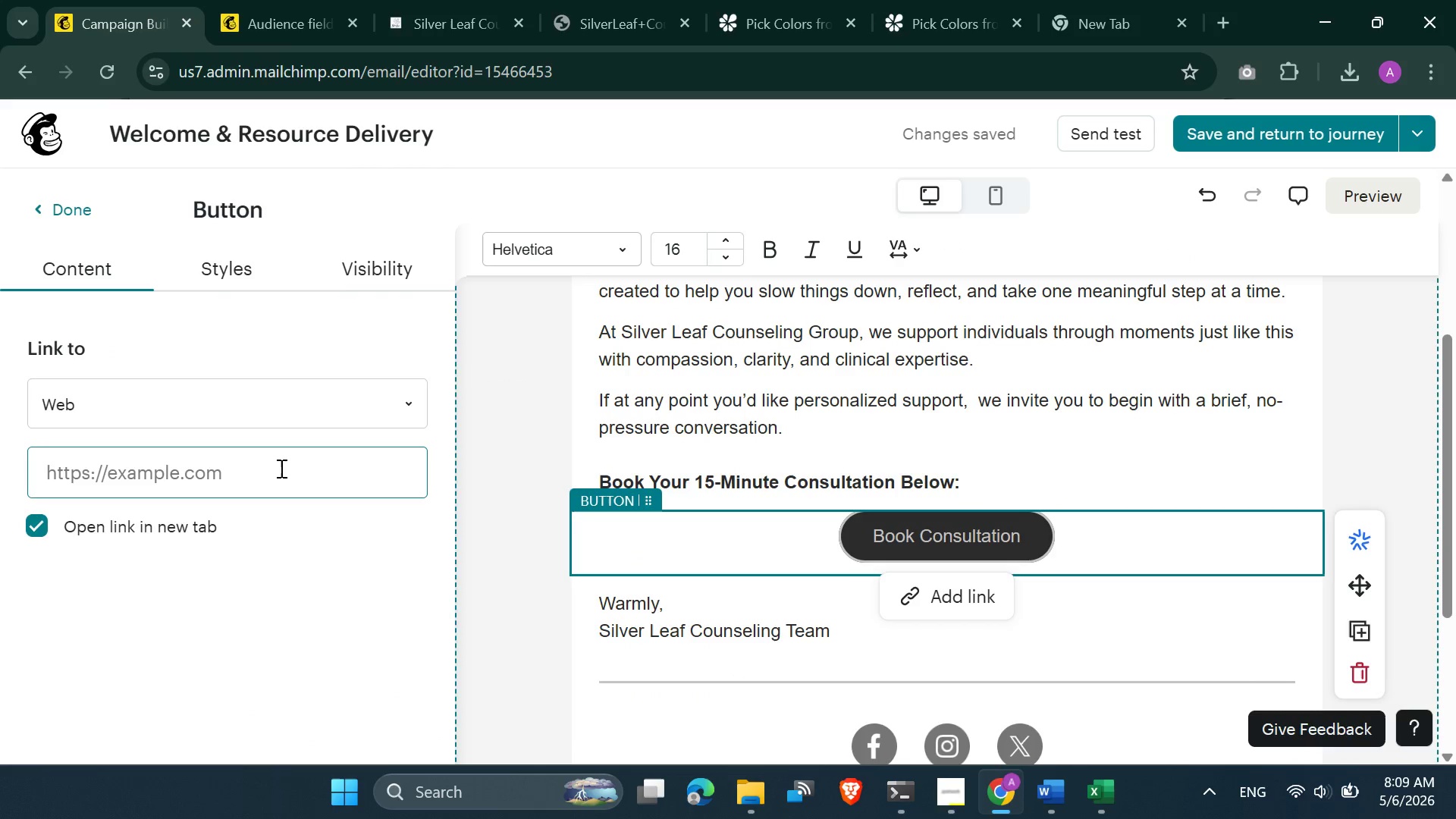 
left_click([202, 462])
 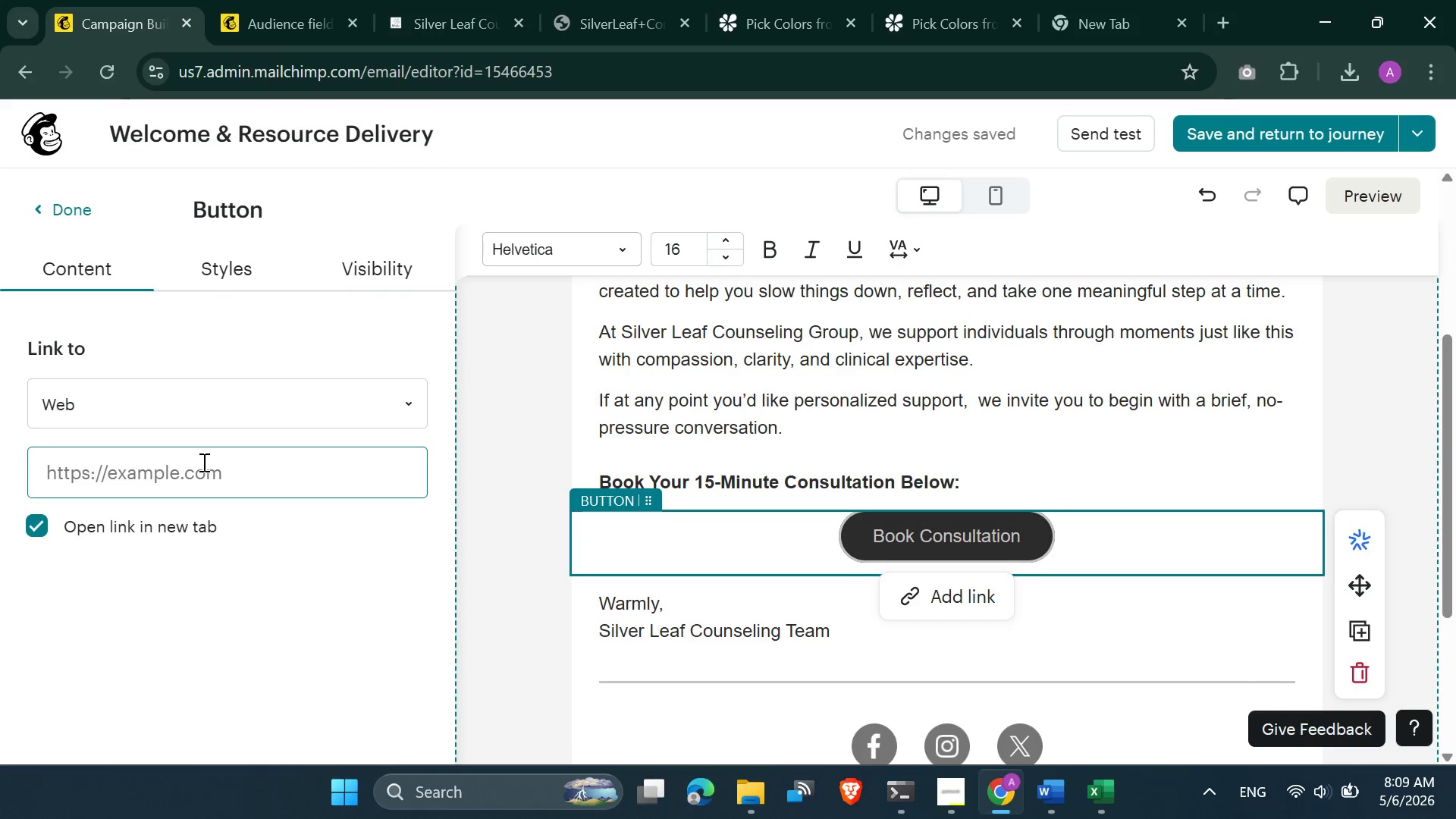 
key(Control+V)
 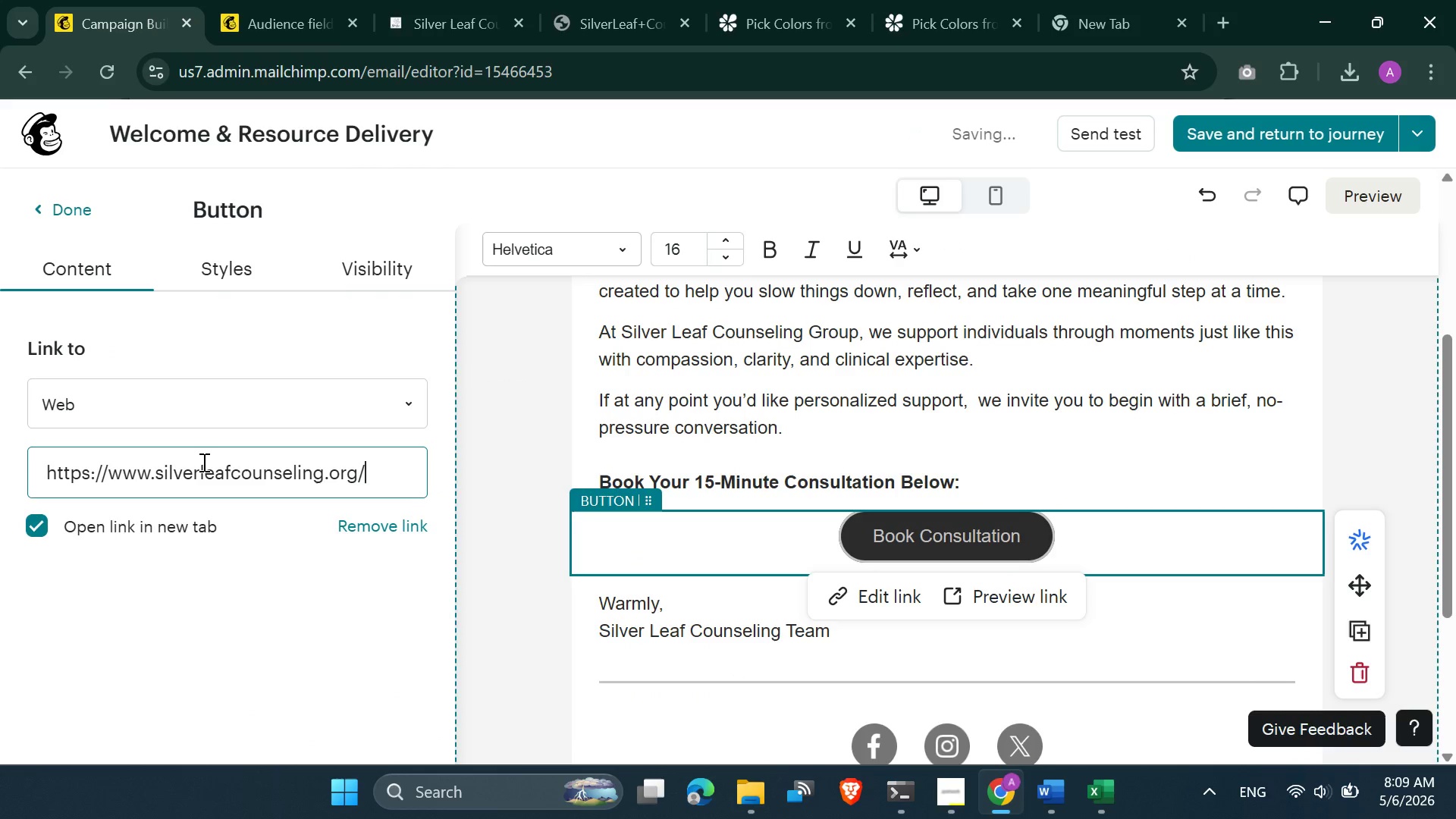 
key(Enter)
 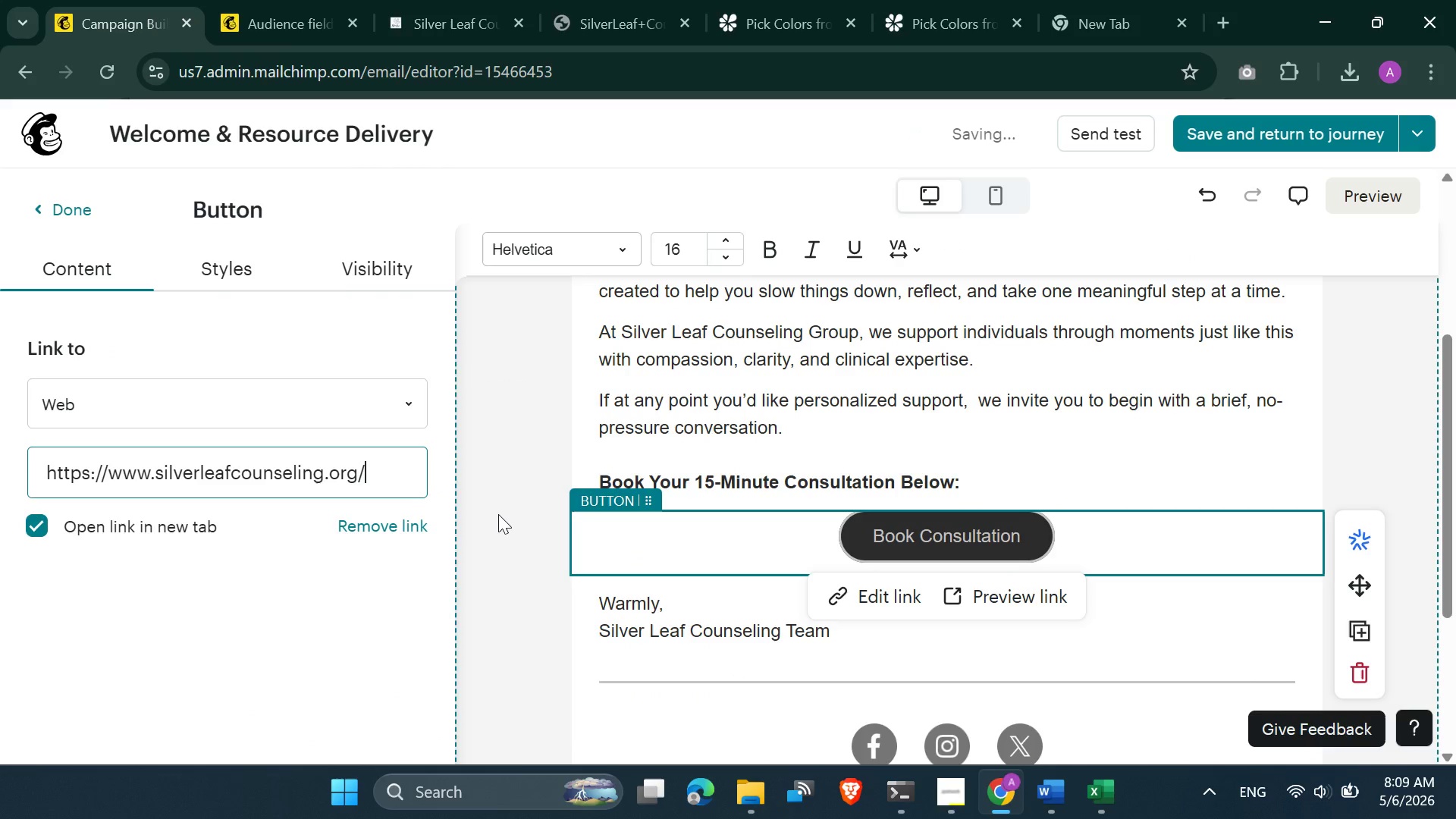 
left_click([504, 517])
 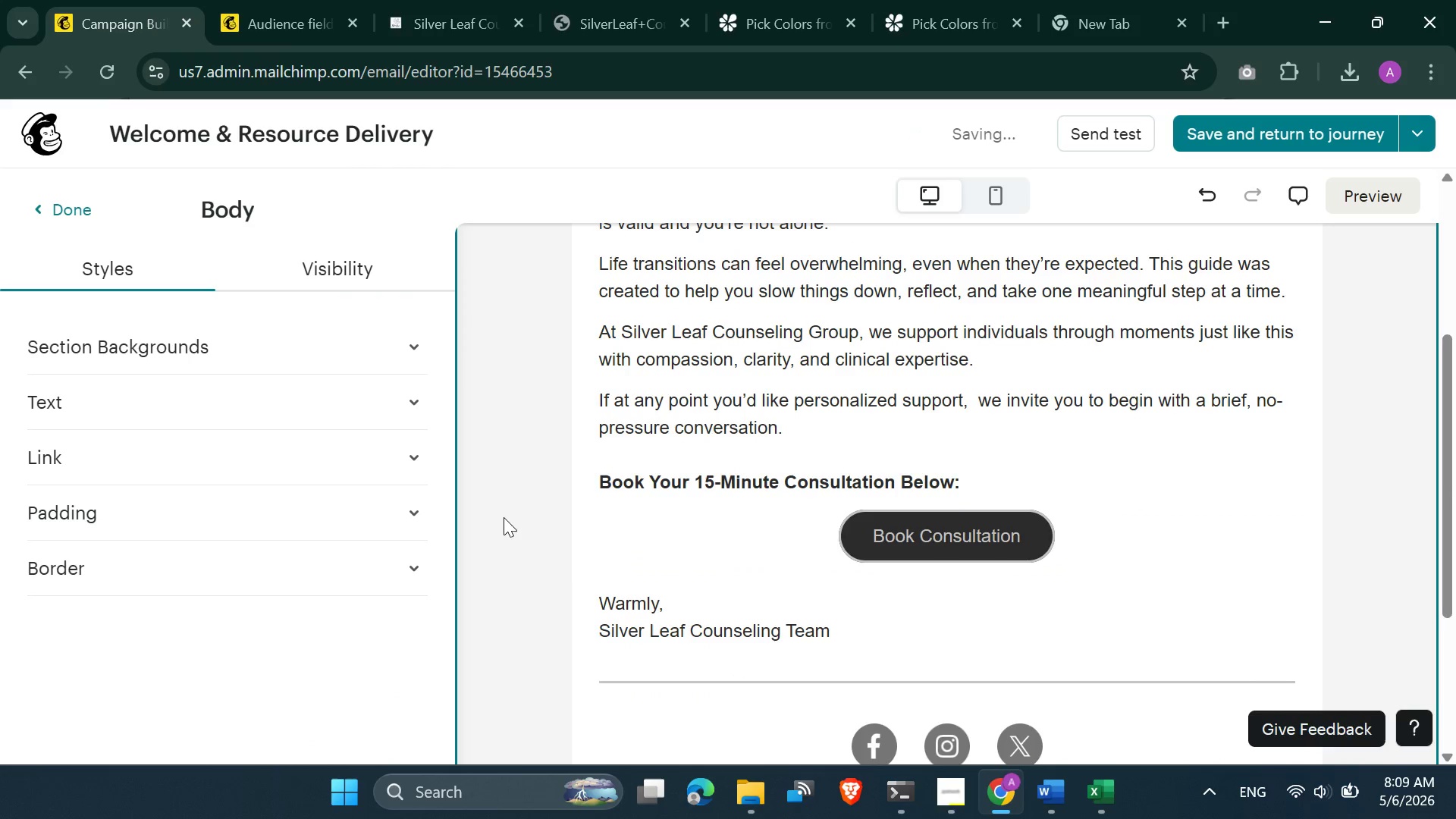 
mouse_move([528, 529])
 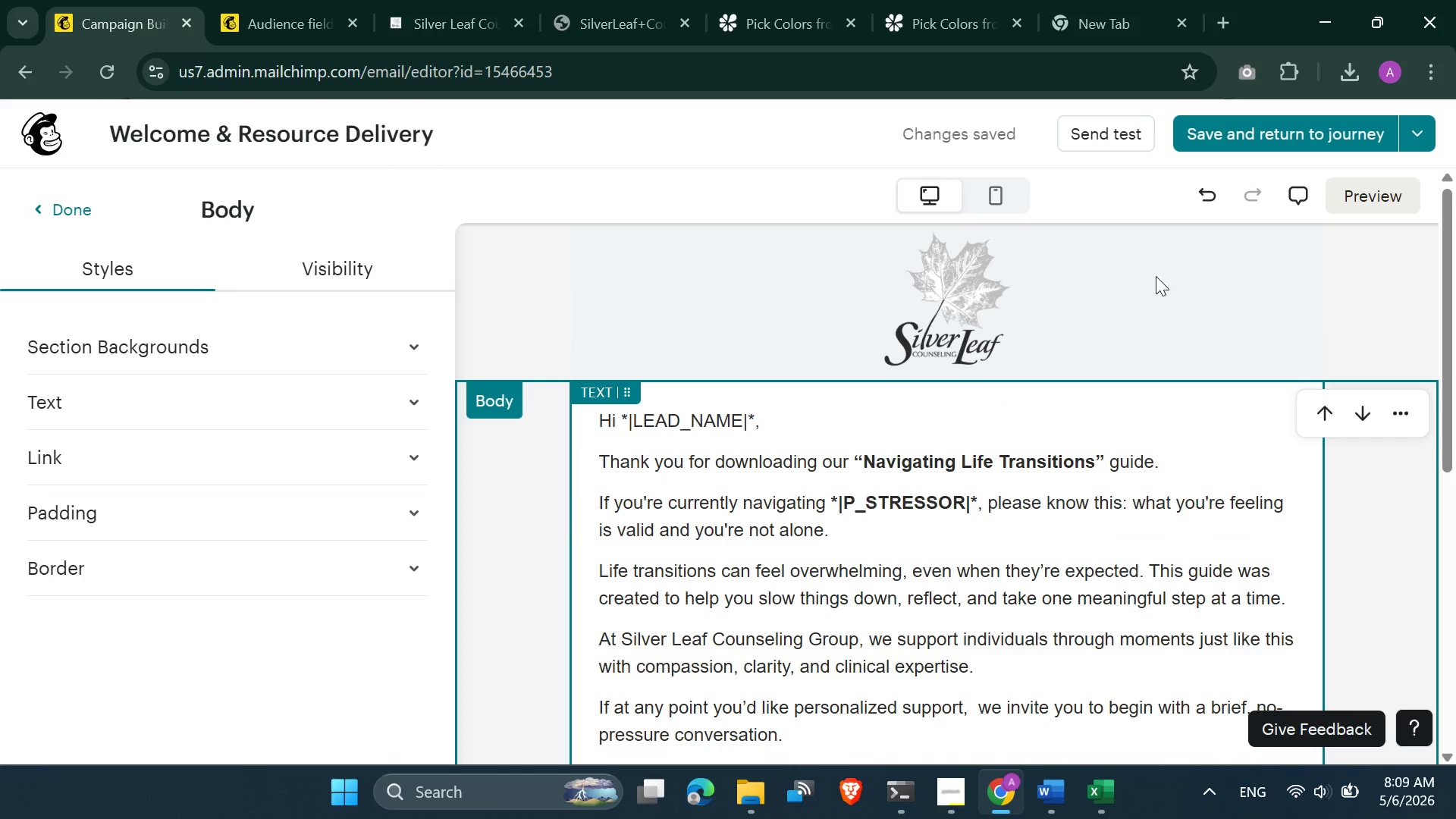 
left_click([1241, 142])
 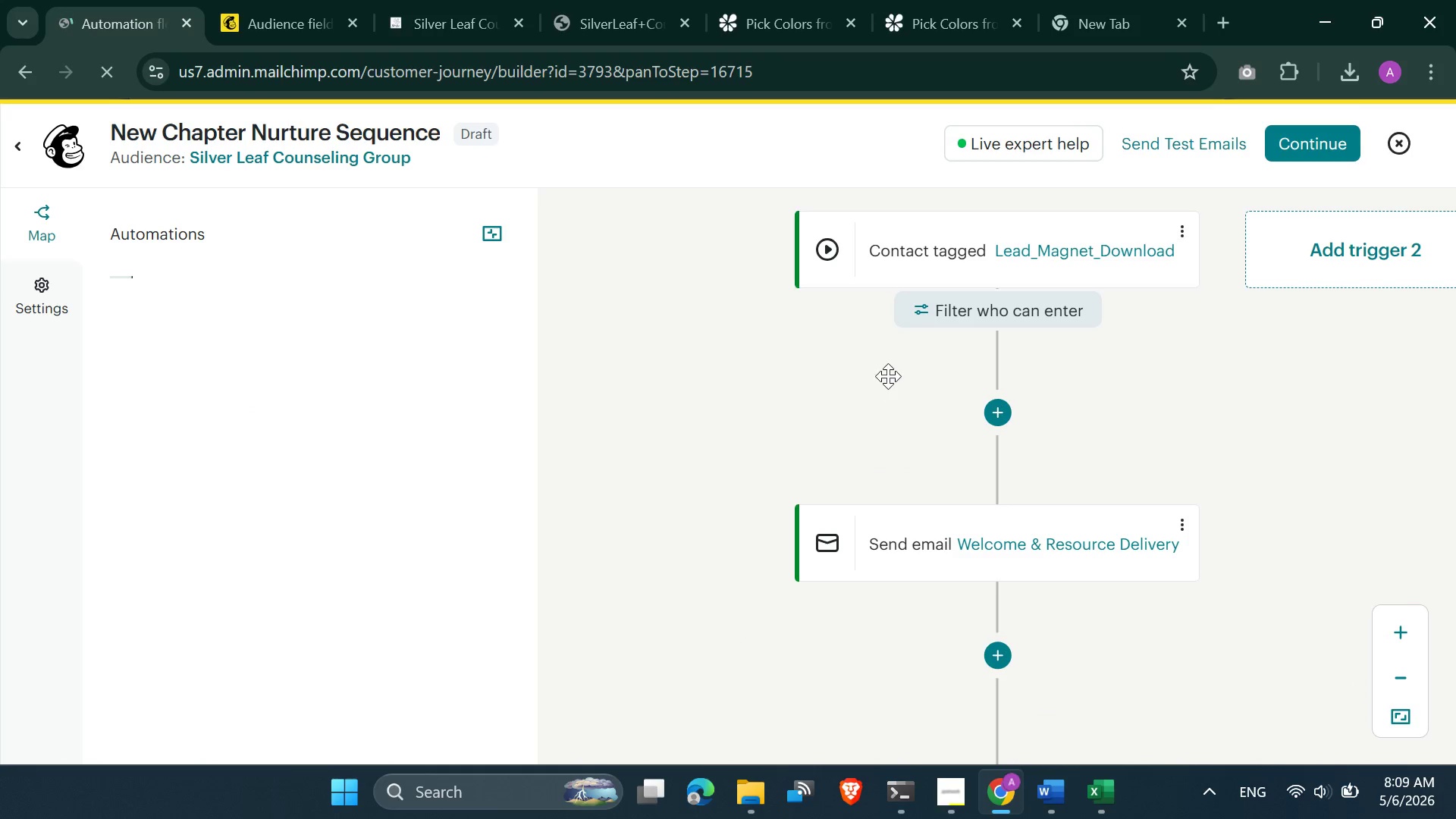 
wait(7.11)
 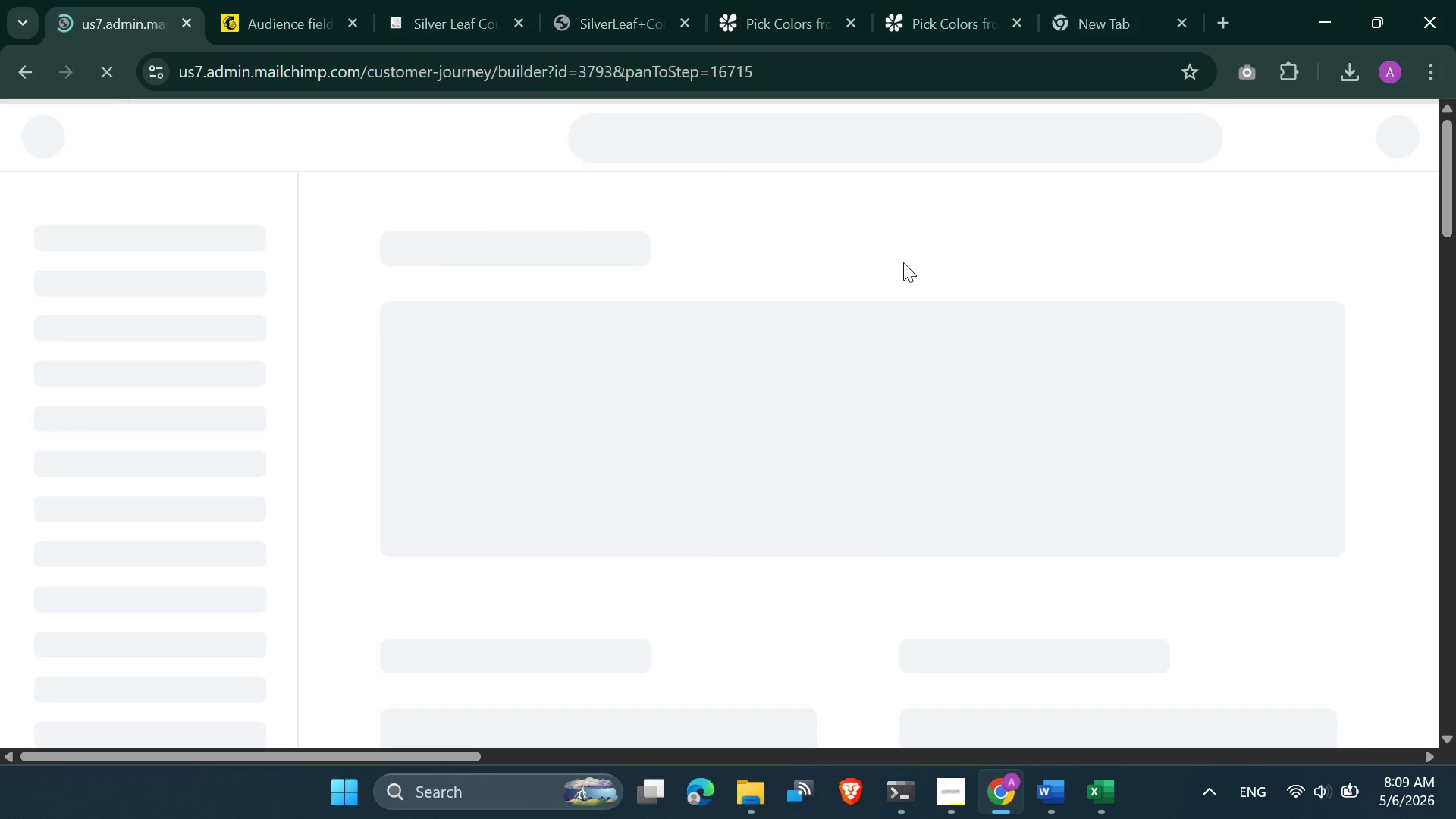 
left_click([953, 796])